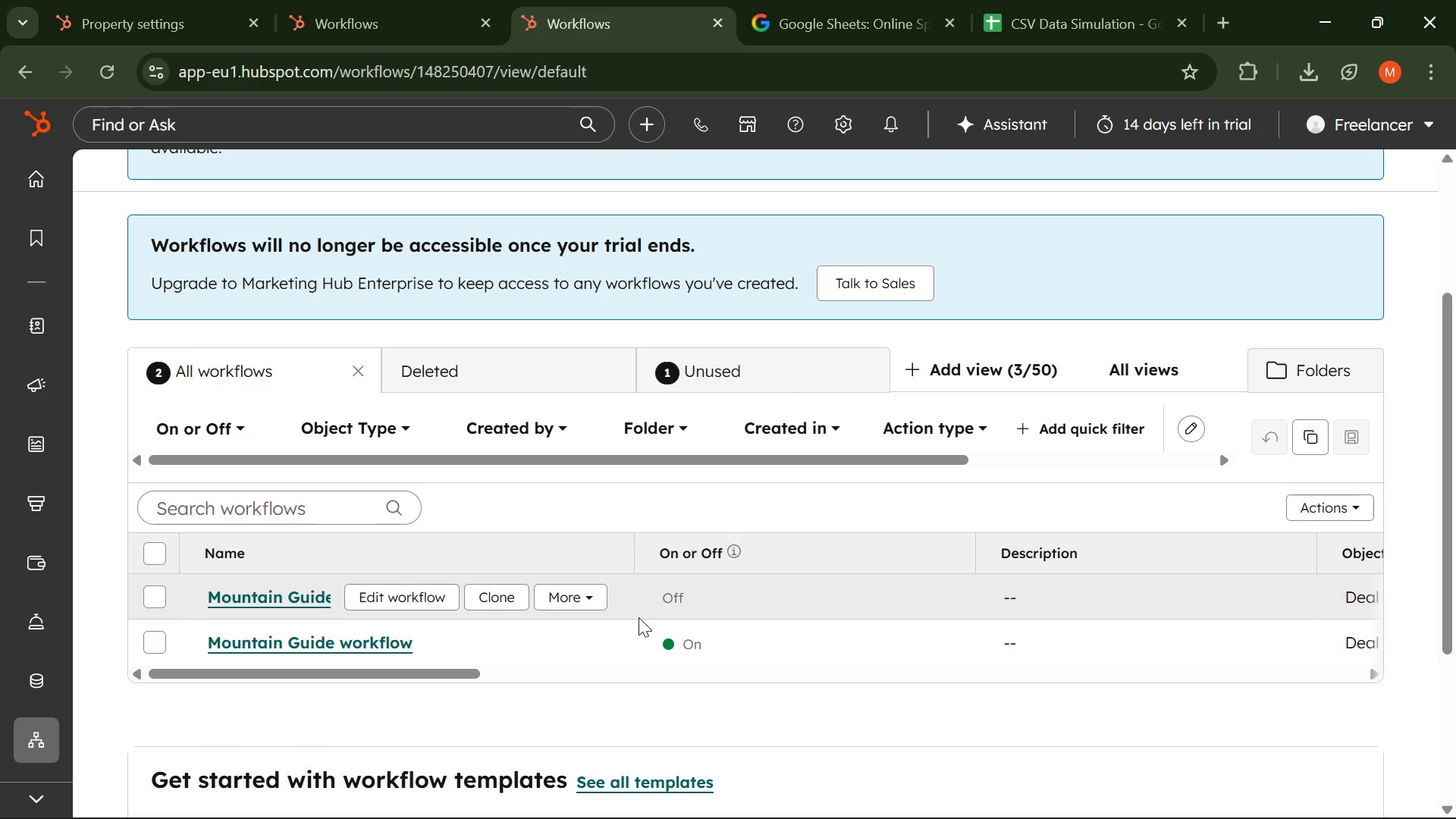 
left_click([570, 606])
 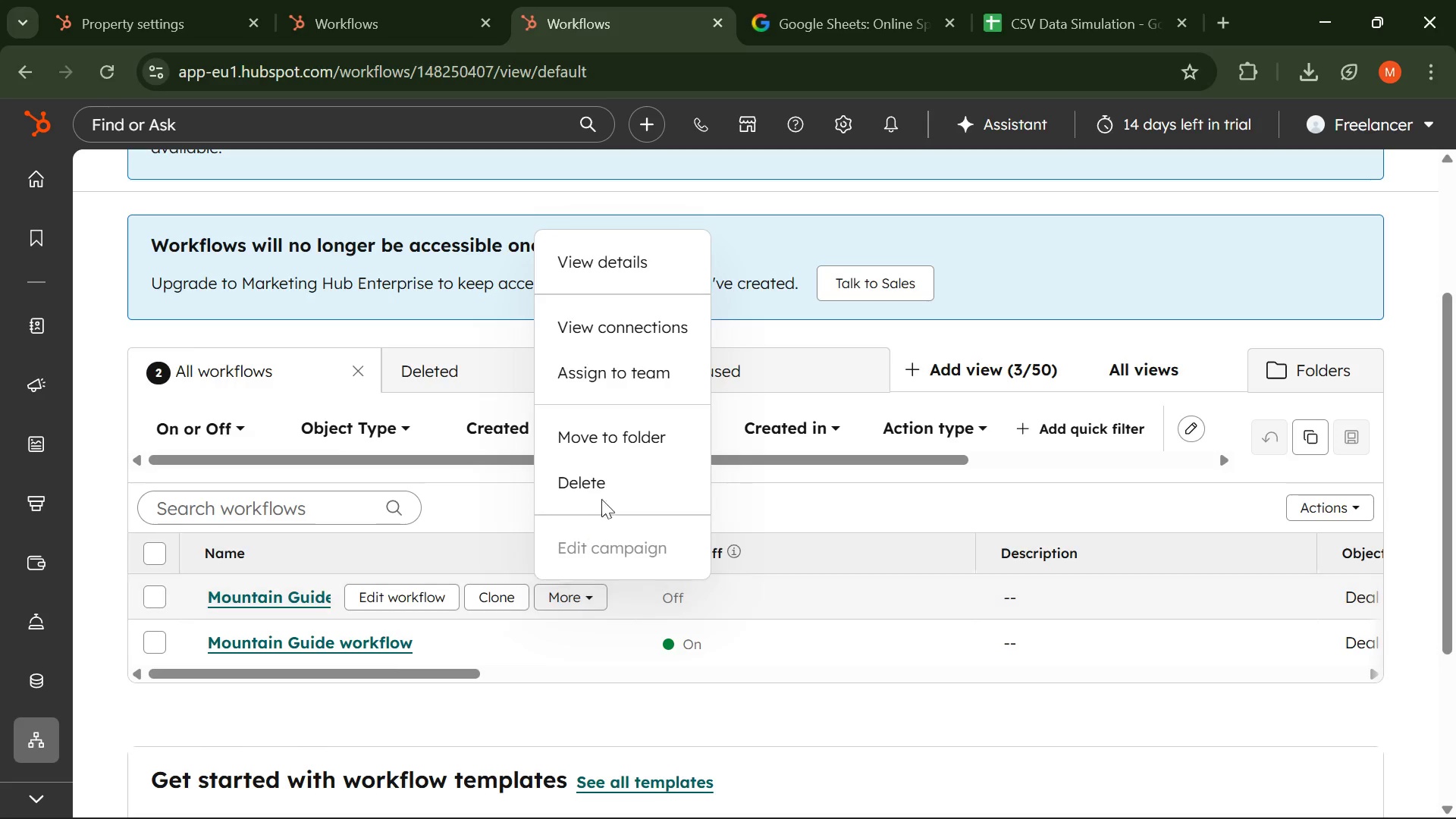 
left_click([602, 477])
 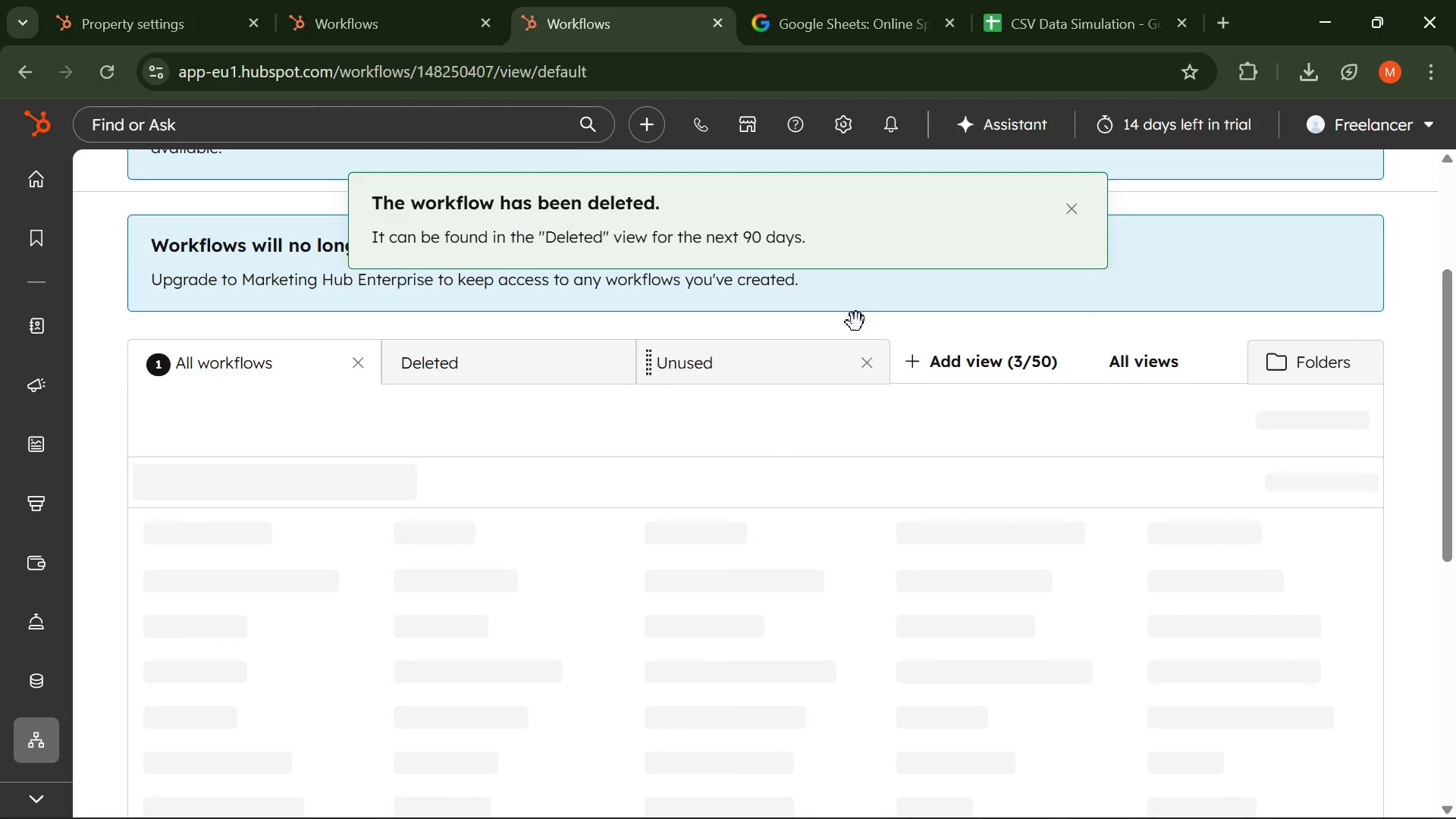 
left_click([1079, 209])
 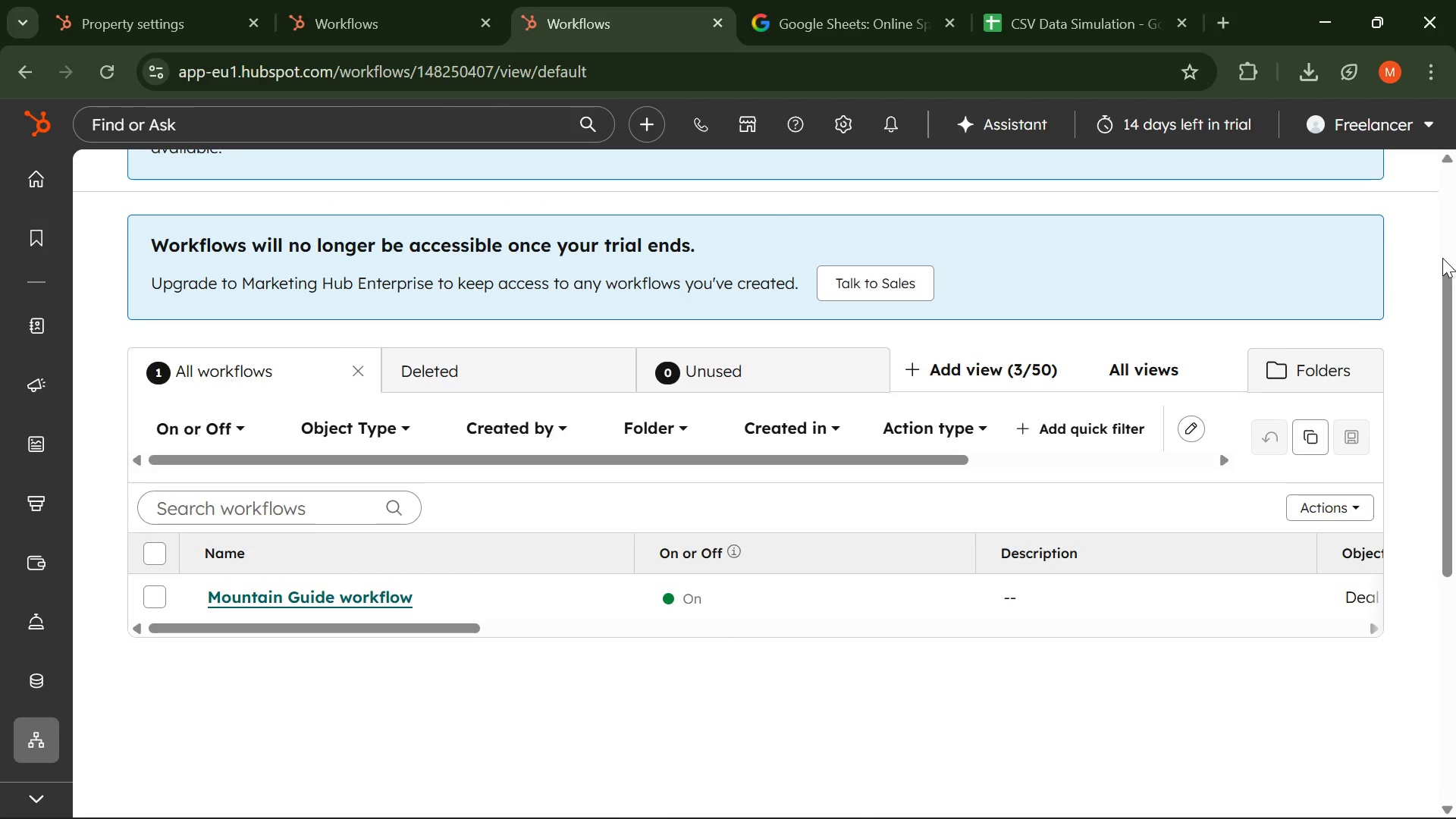 
scroll: coordinate [1293, 331], scroll_direction: up, amount: 3.0
 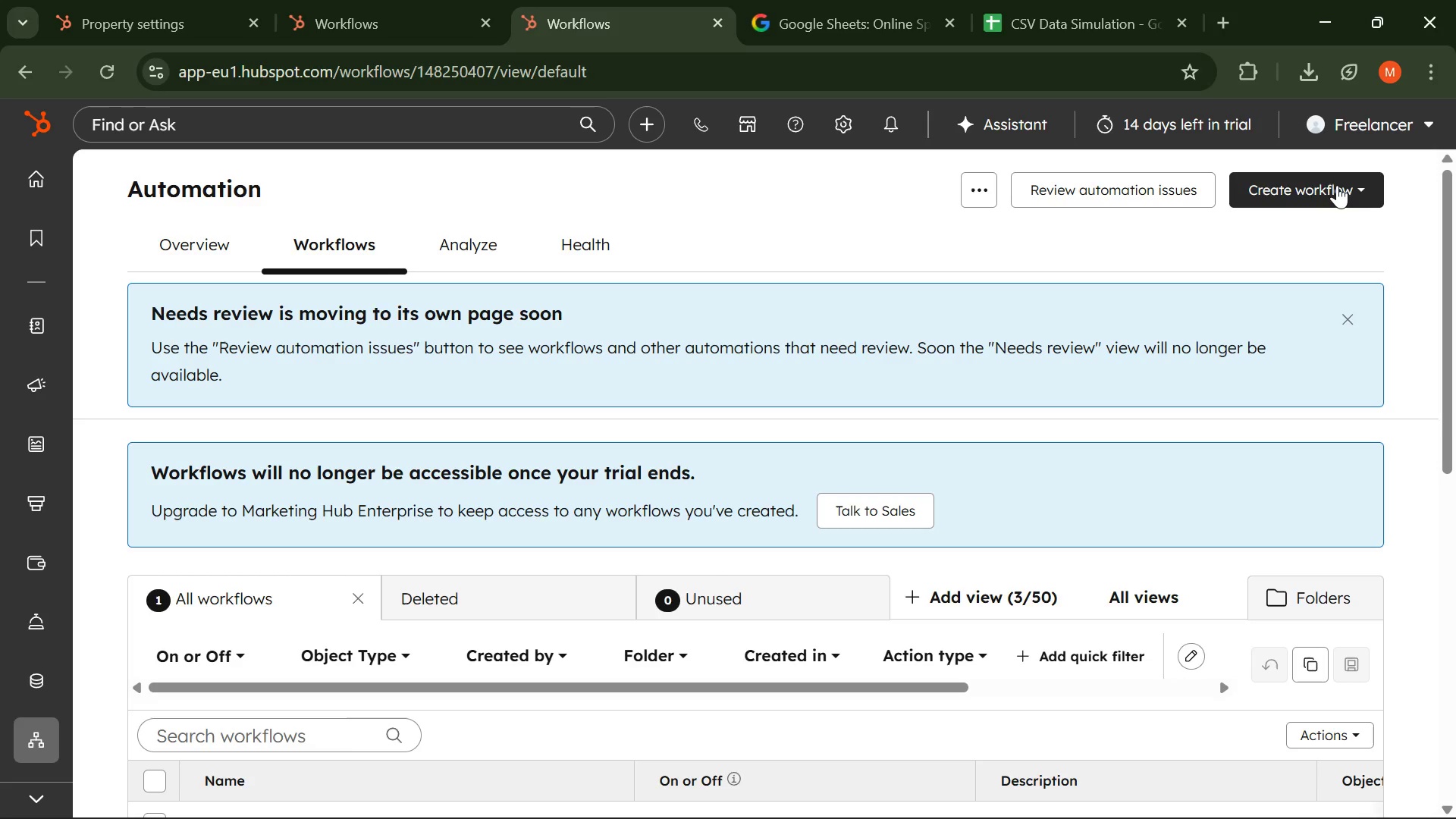 
left_click([1337, 184])
 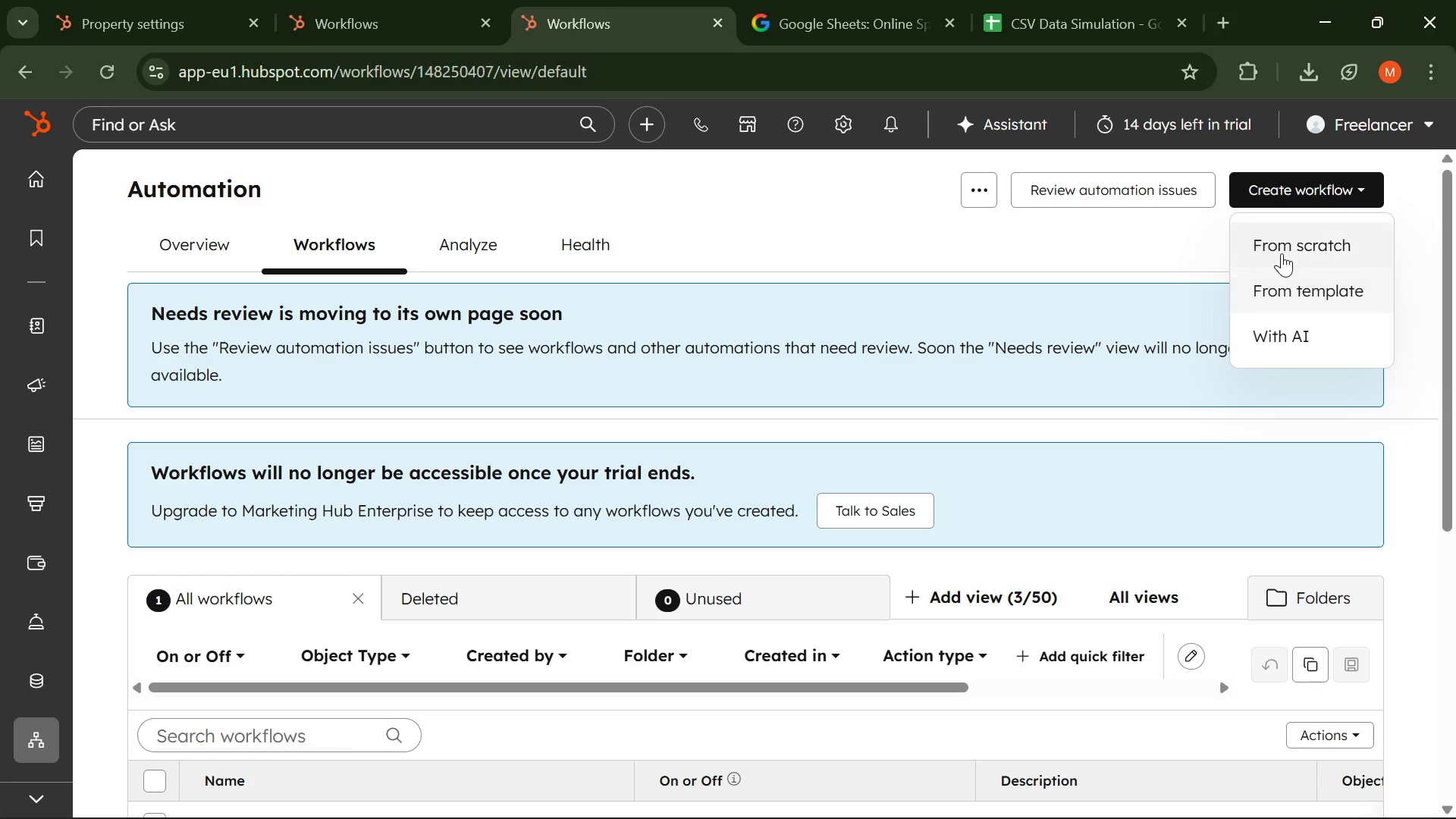 
left_click([1282, 253])
 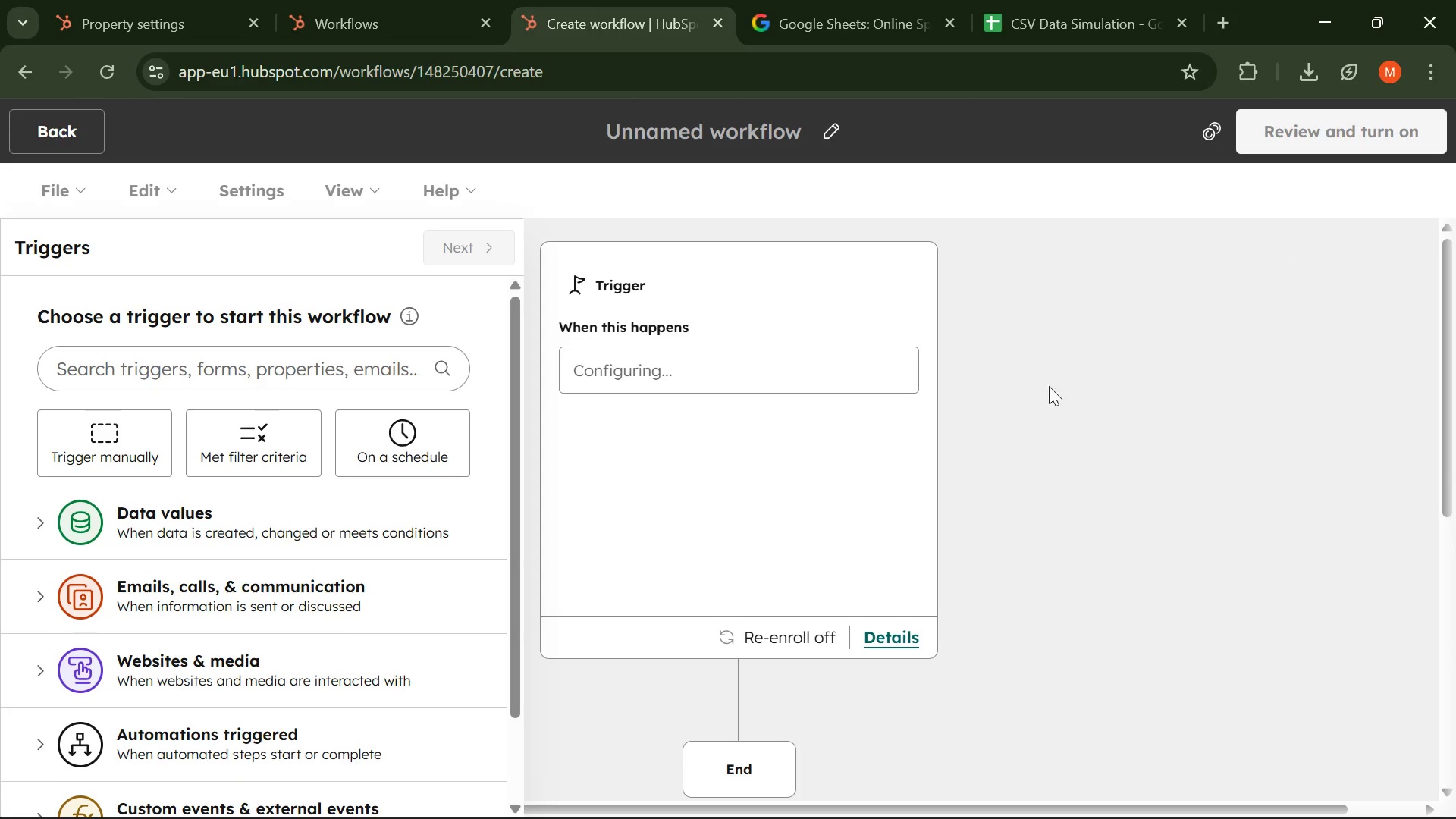 
wait(7.19)
 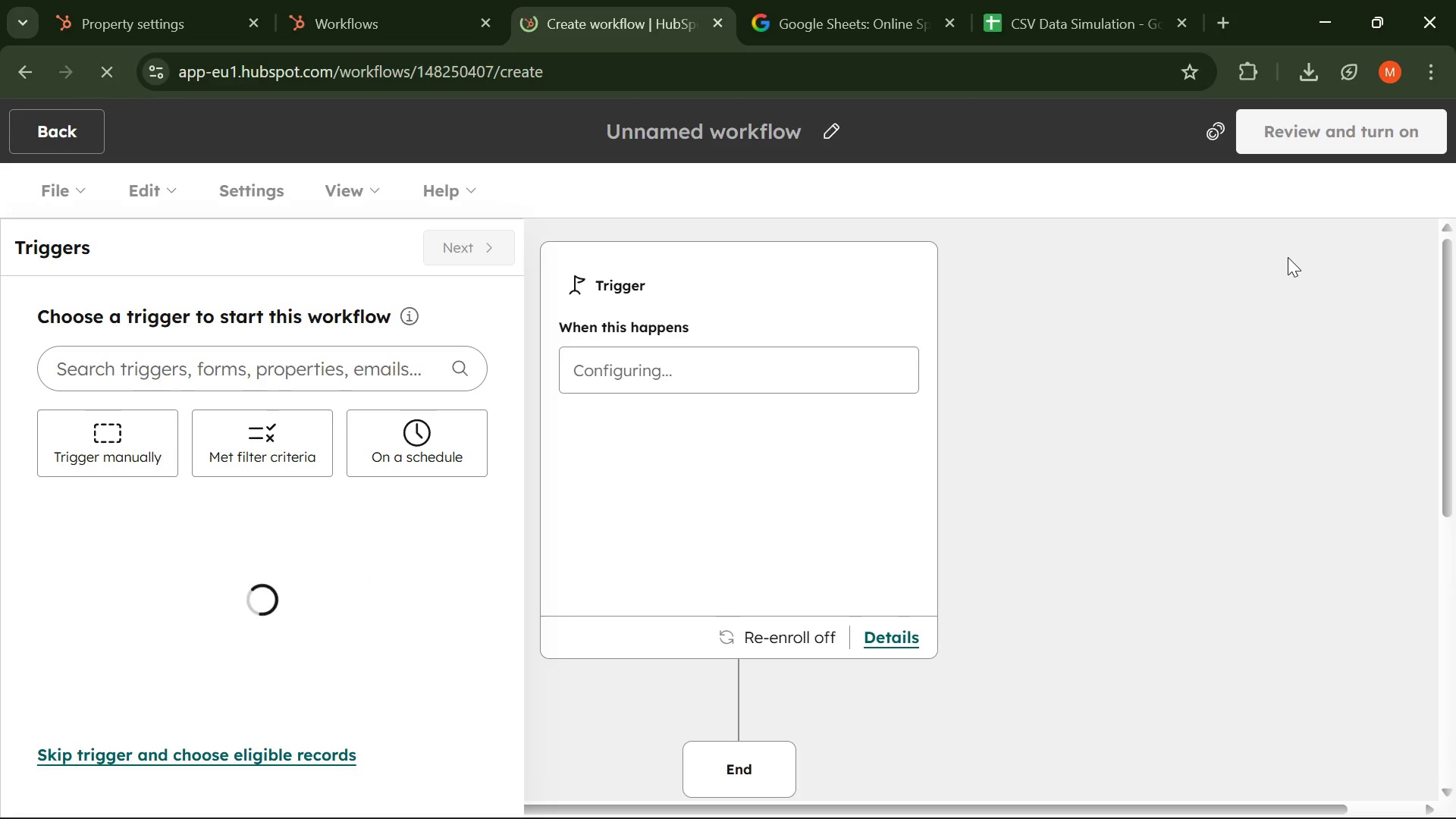 
left_click([239, 451])
 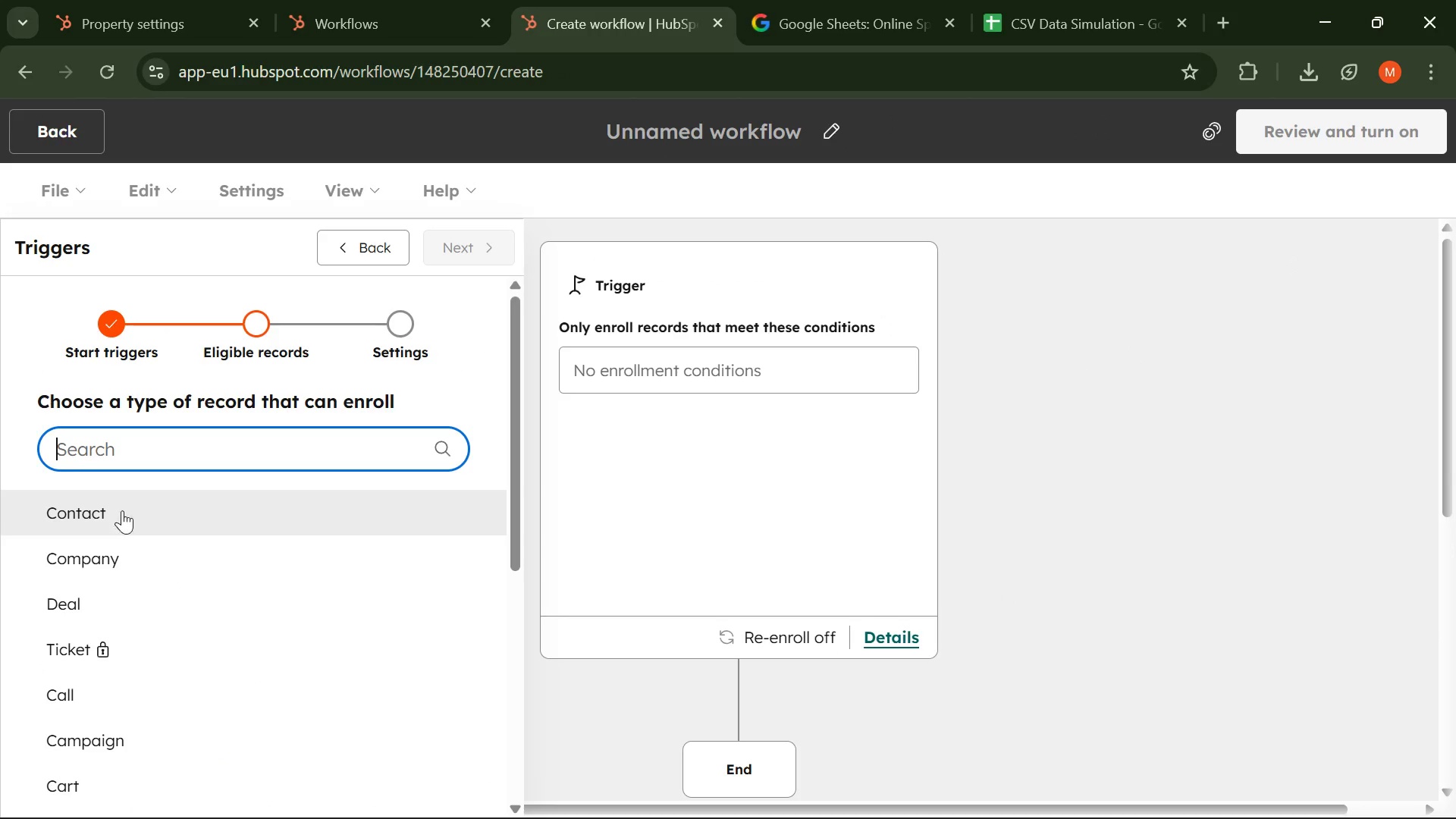 
left_click([73, 594])
 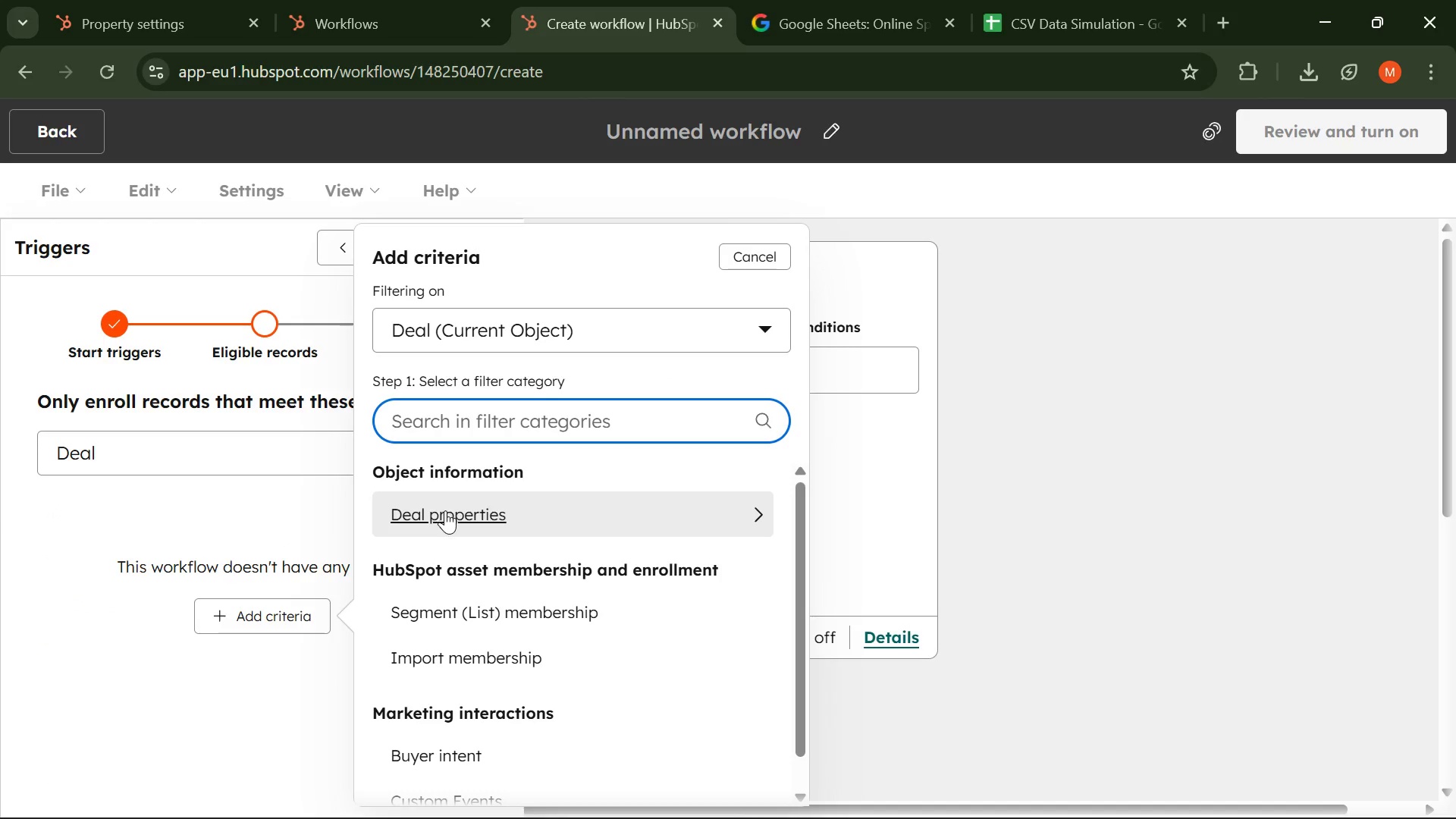 
wait(6.73)
 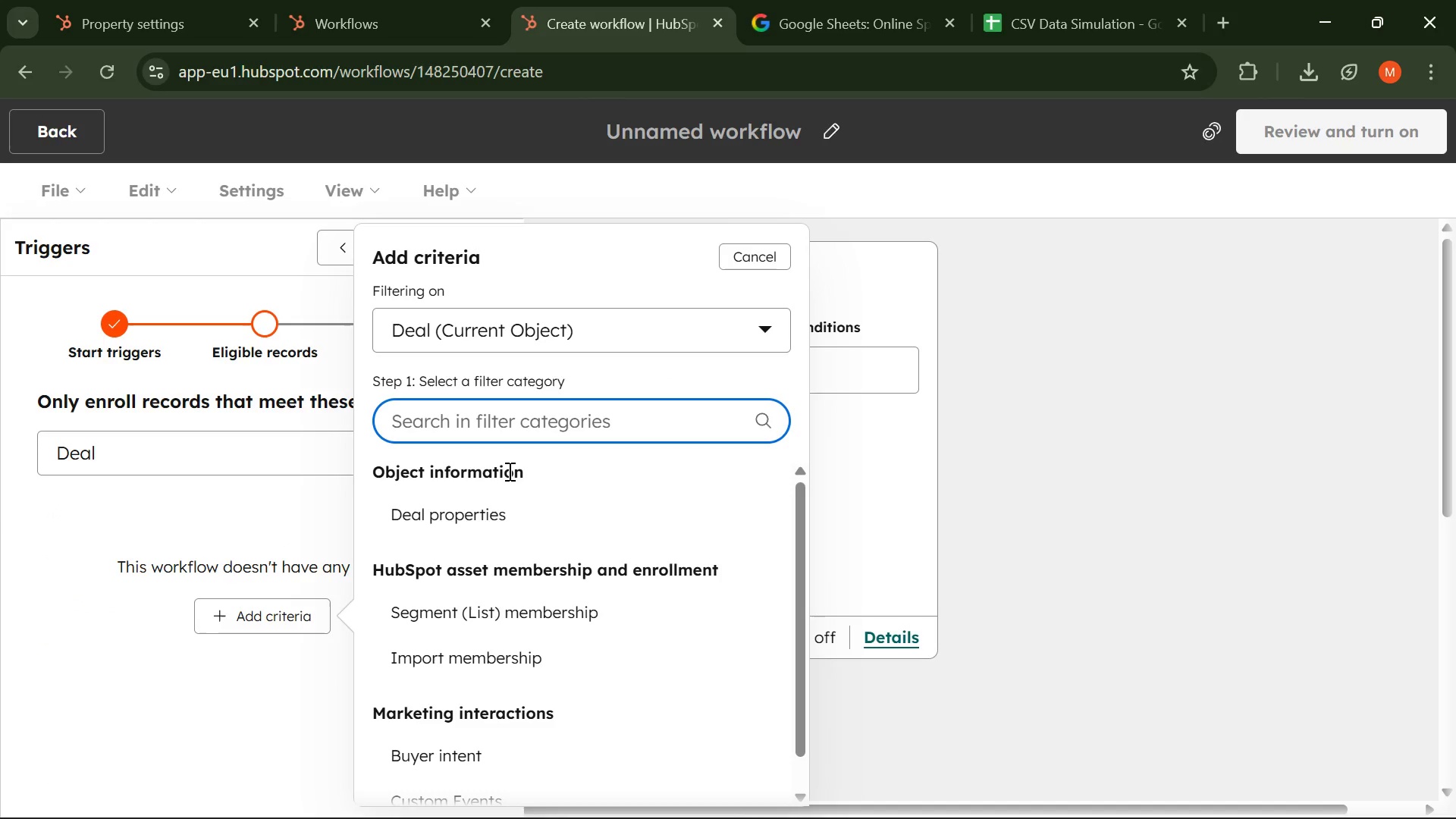 
left_click([445, 510])
 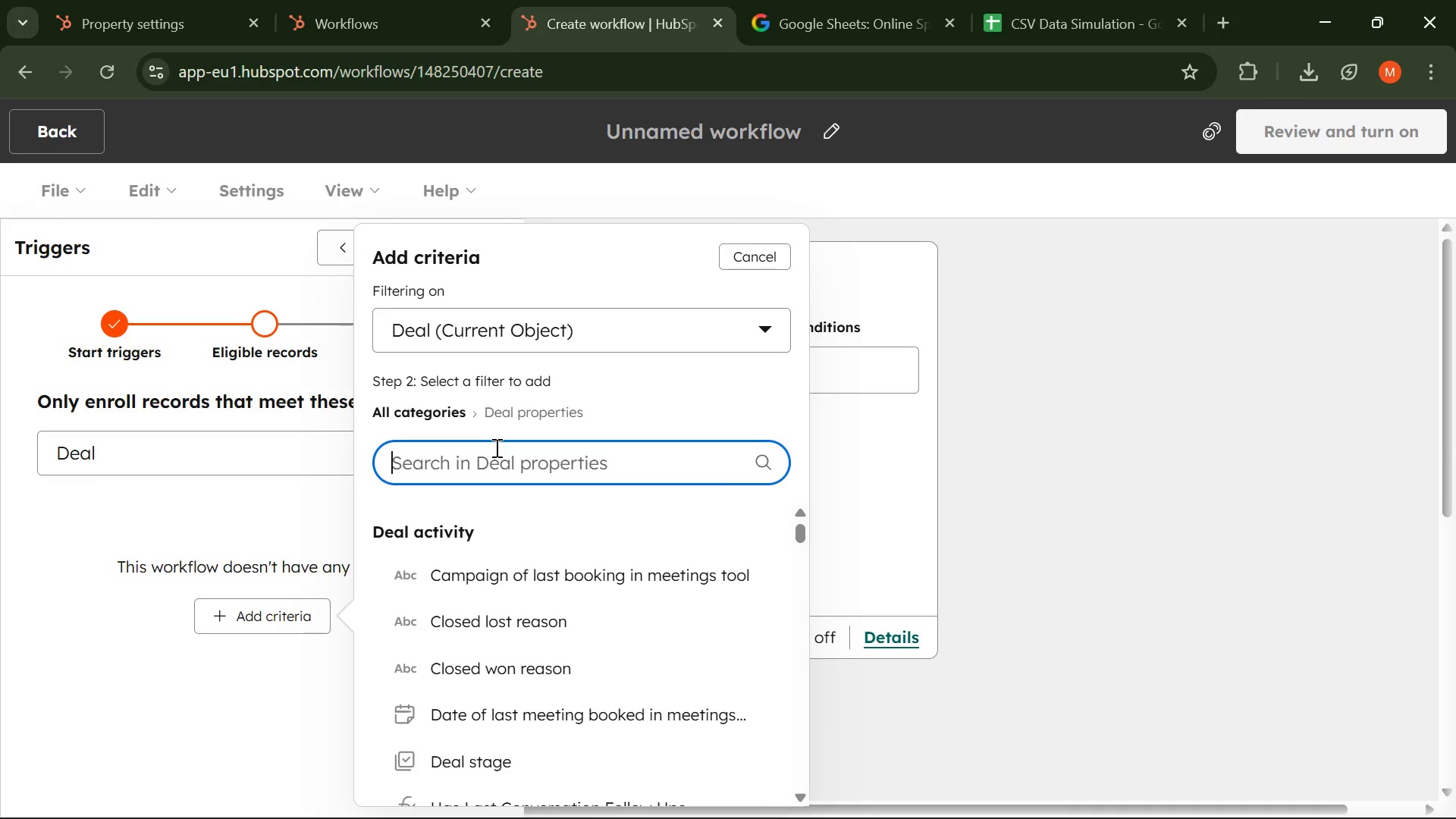 
wait(7.59)
 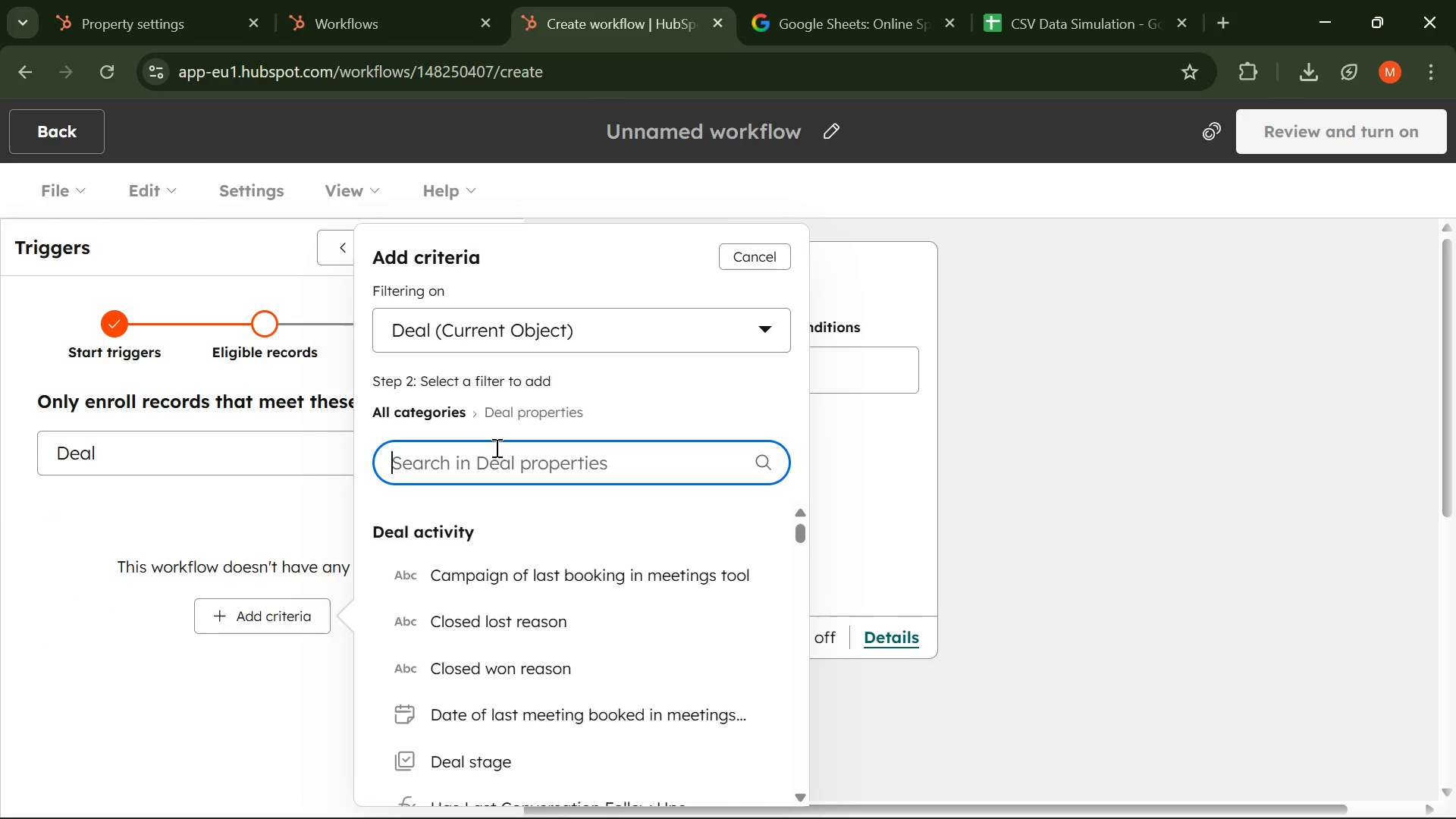 
type(Deak)
key(Backspace)
type(l )
 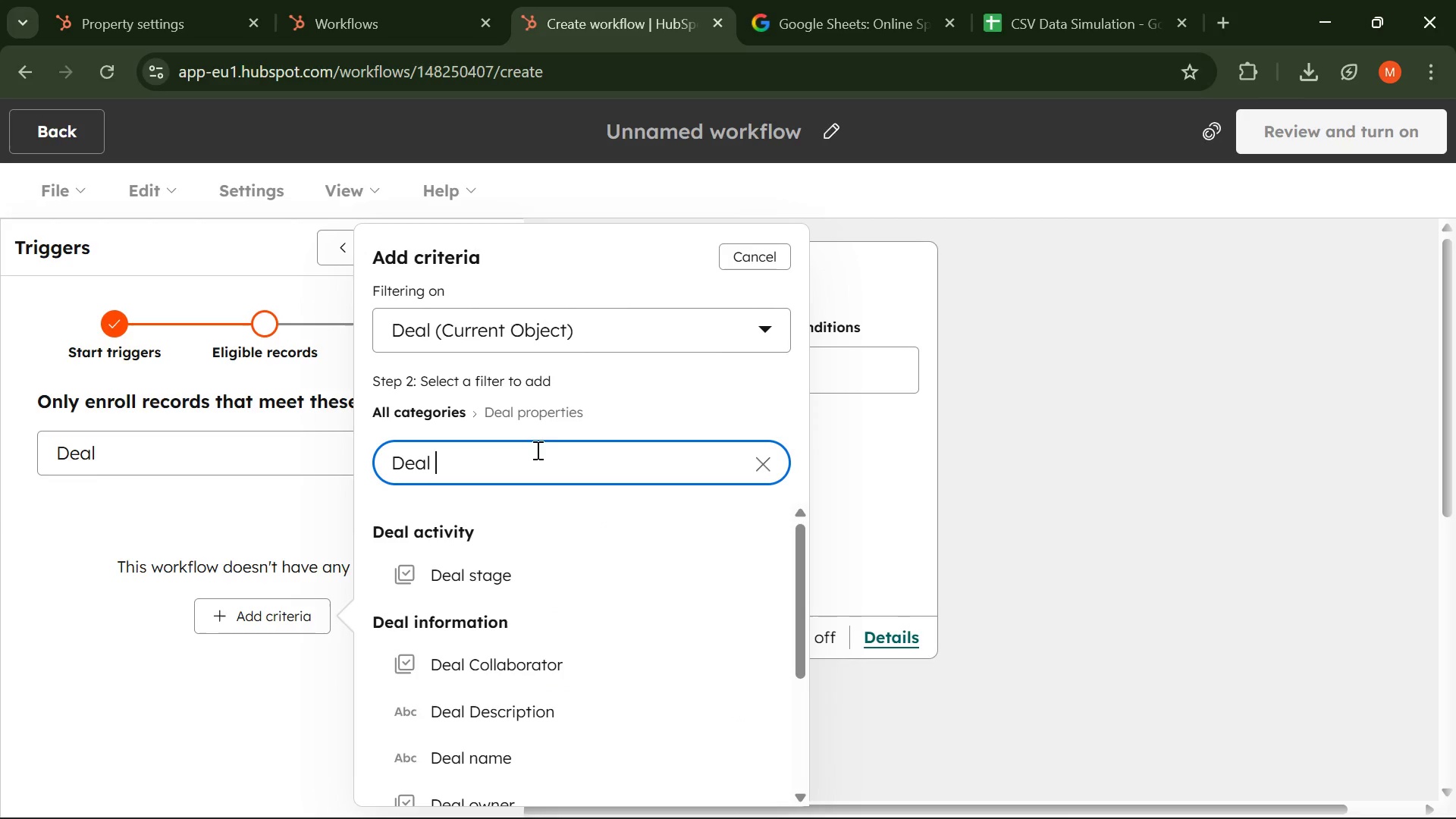 
left_click([517, 574])
 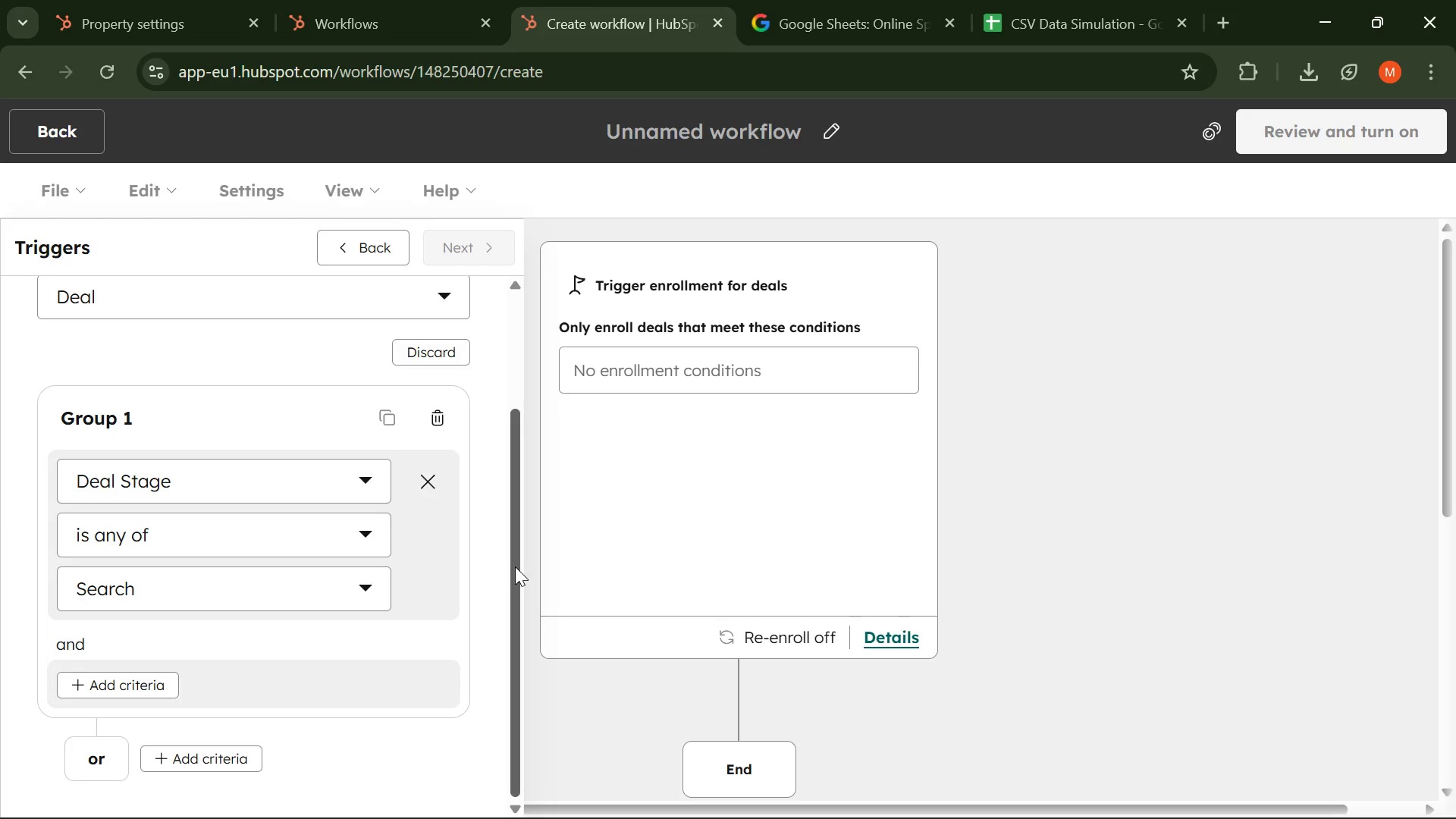 
left_click([327, 533])
 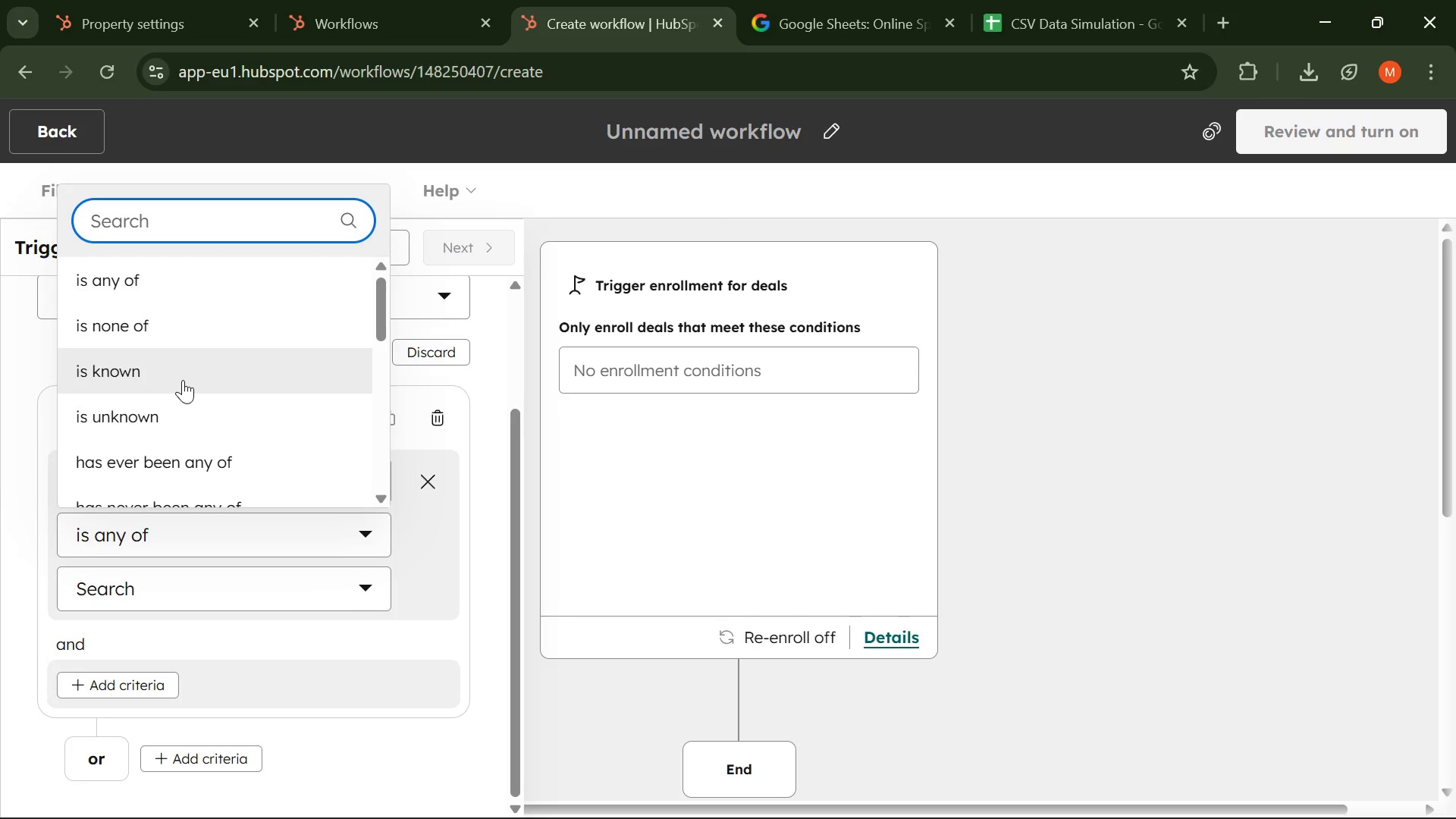 
scroll: coordinate [175, 382], scroll_direction: down, amount: 4.0
 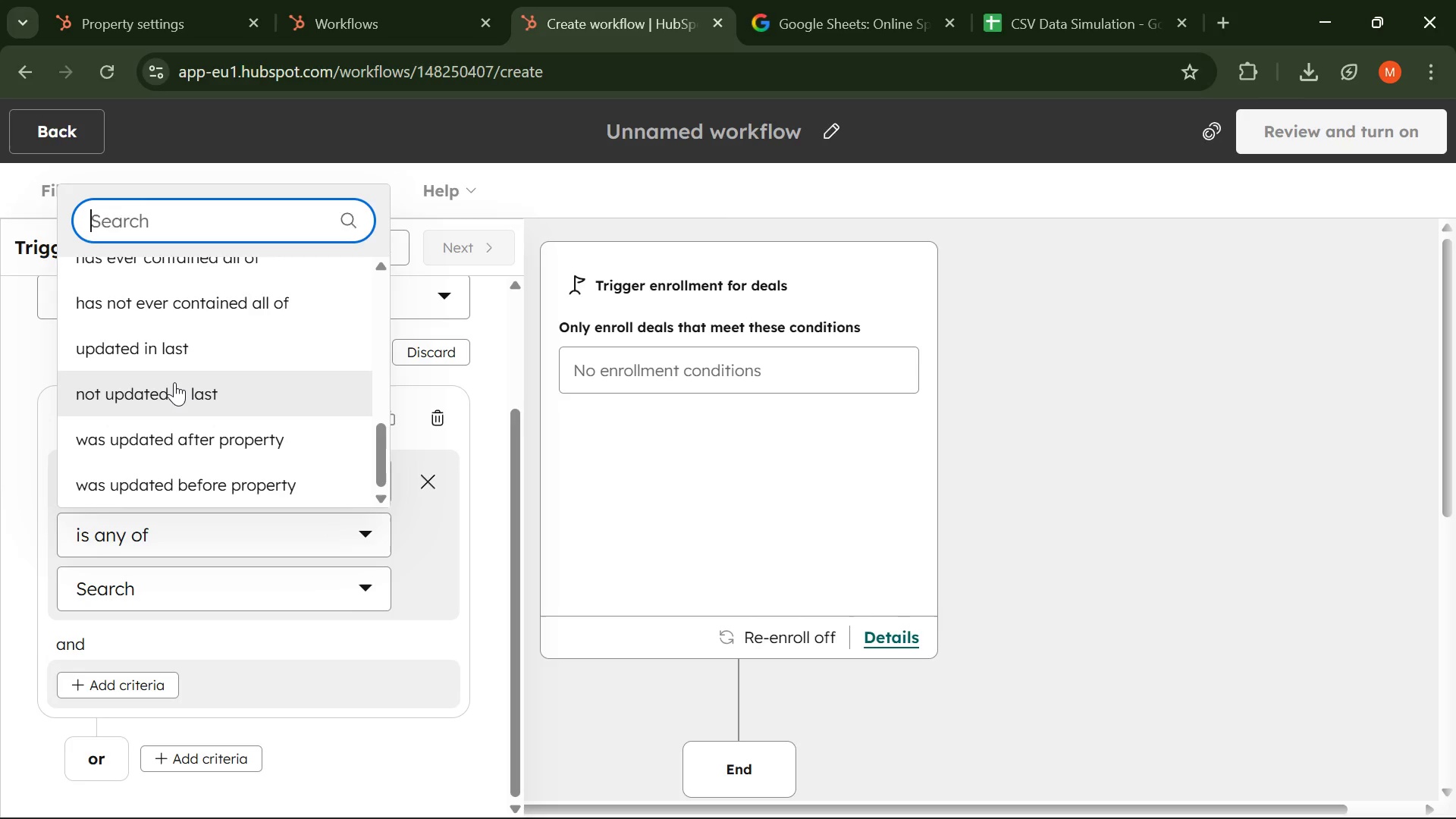 
type(all)
 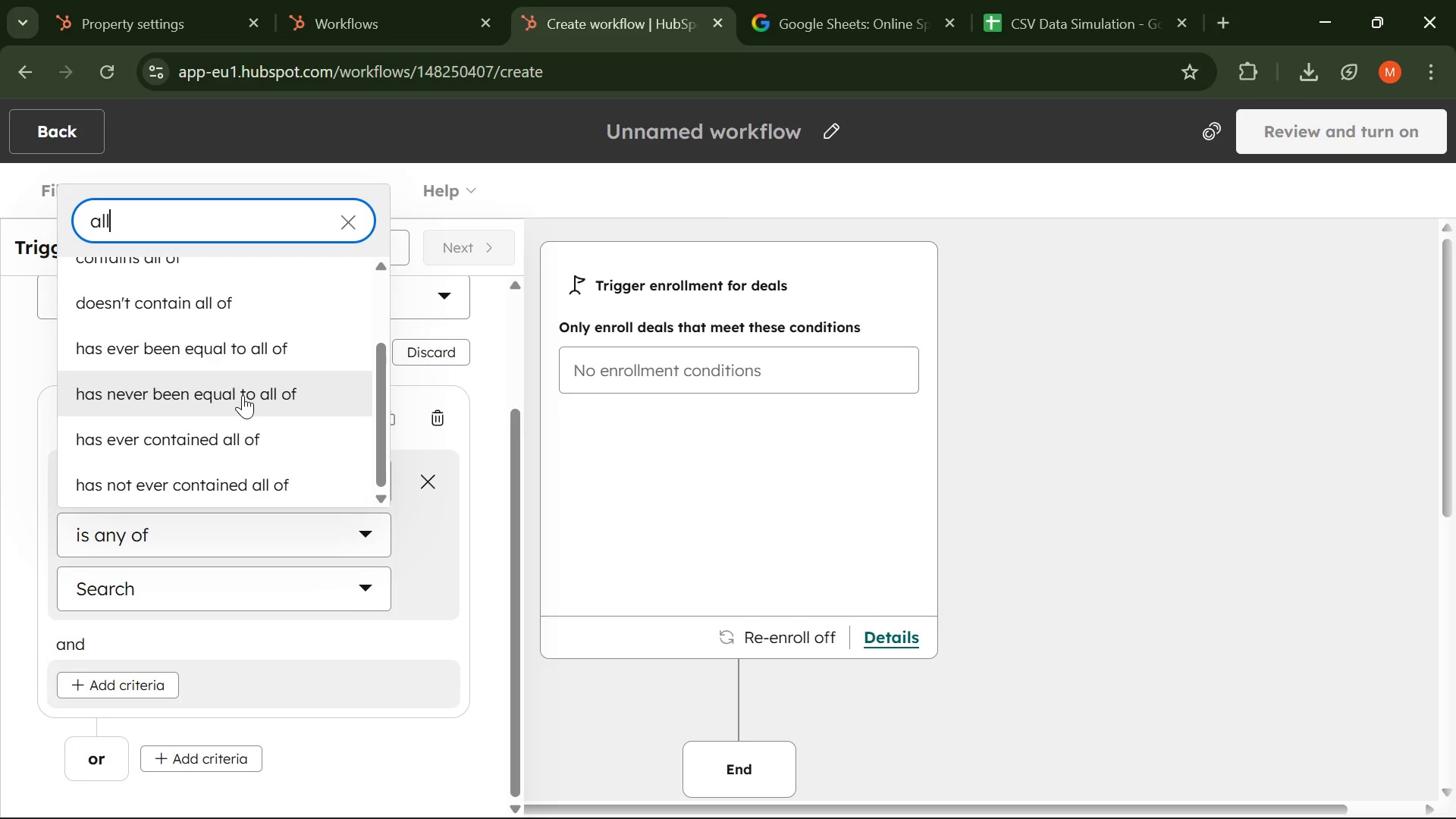 
scroll: coordinate [243, 395], scroll_direction: up, amount: 9.0
 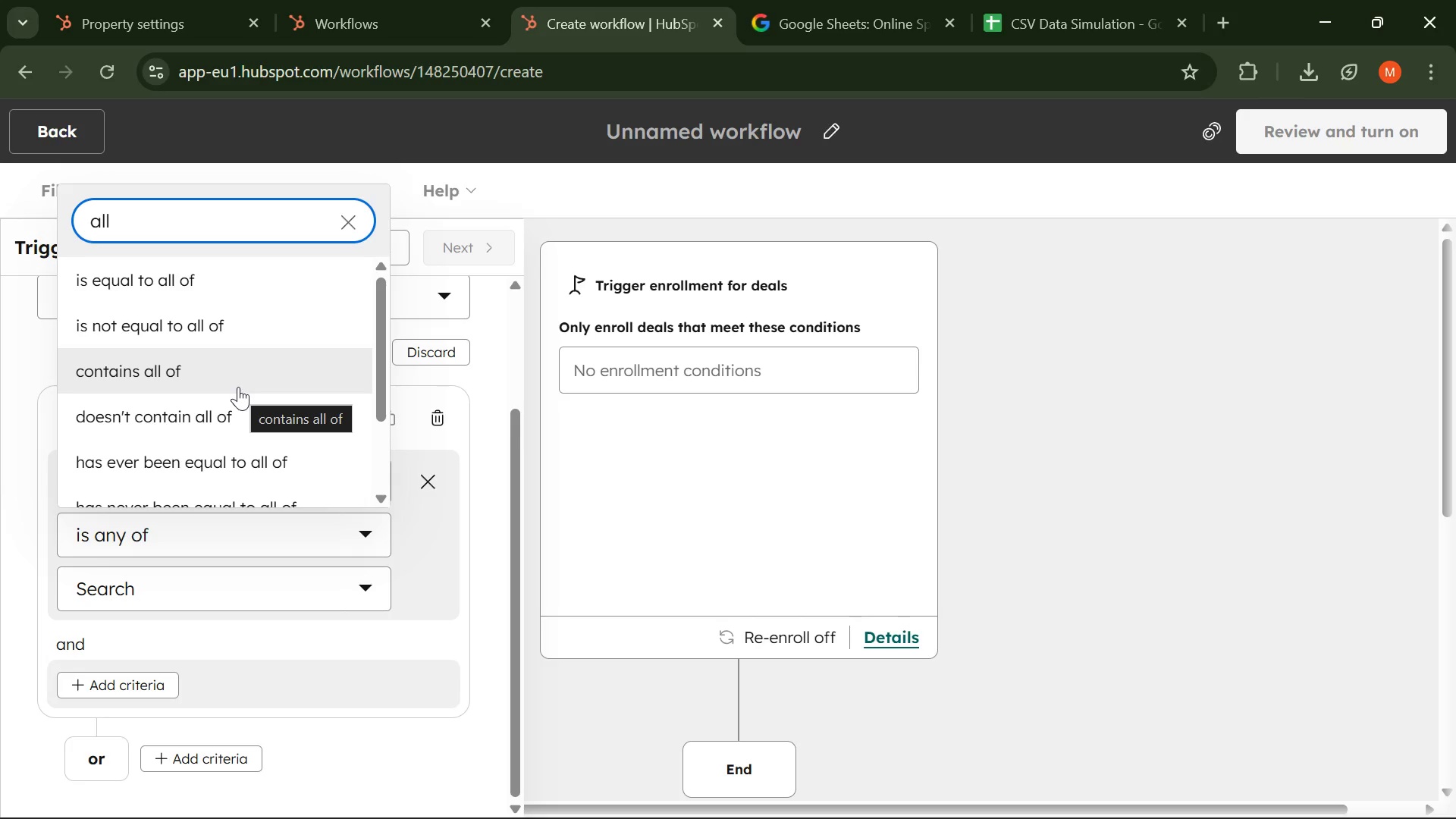 
wait(8.03)
 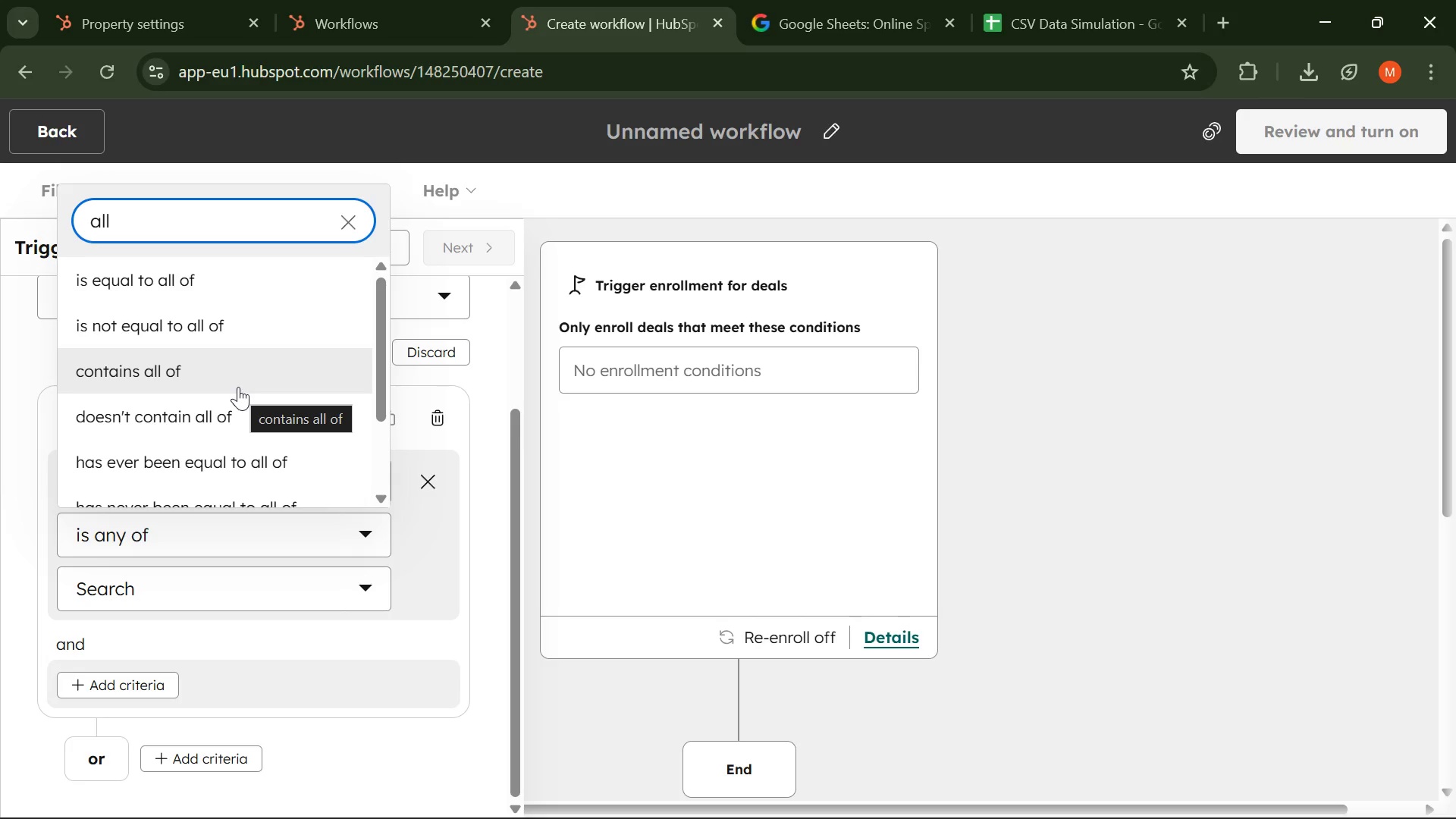 
key(Backspace)
 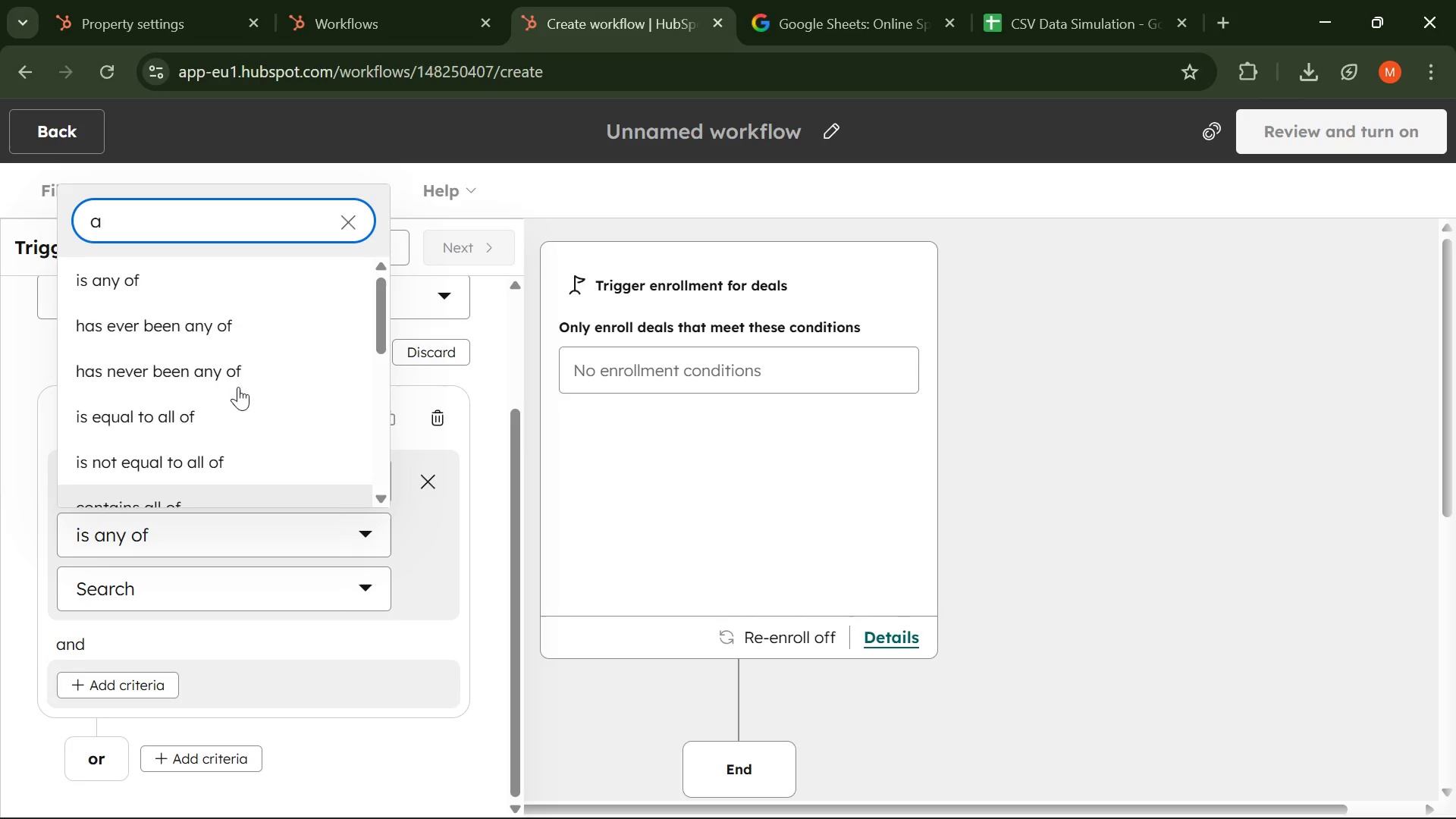 
key(Backspace)
 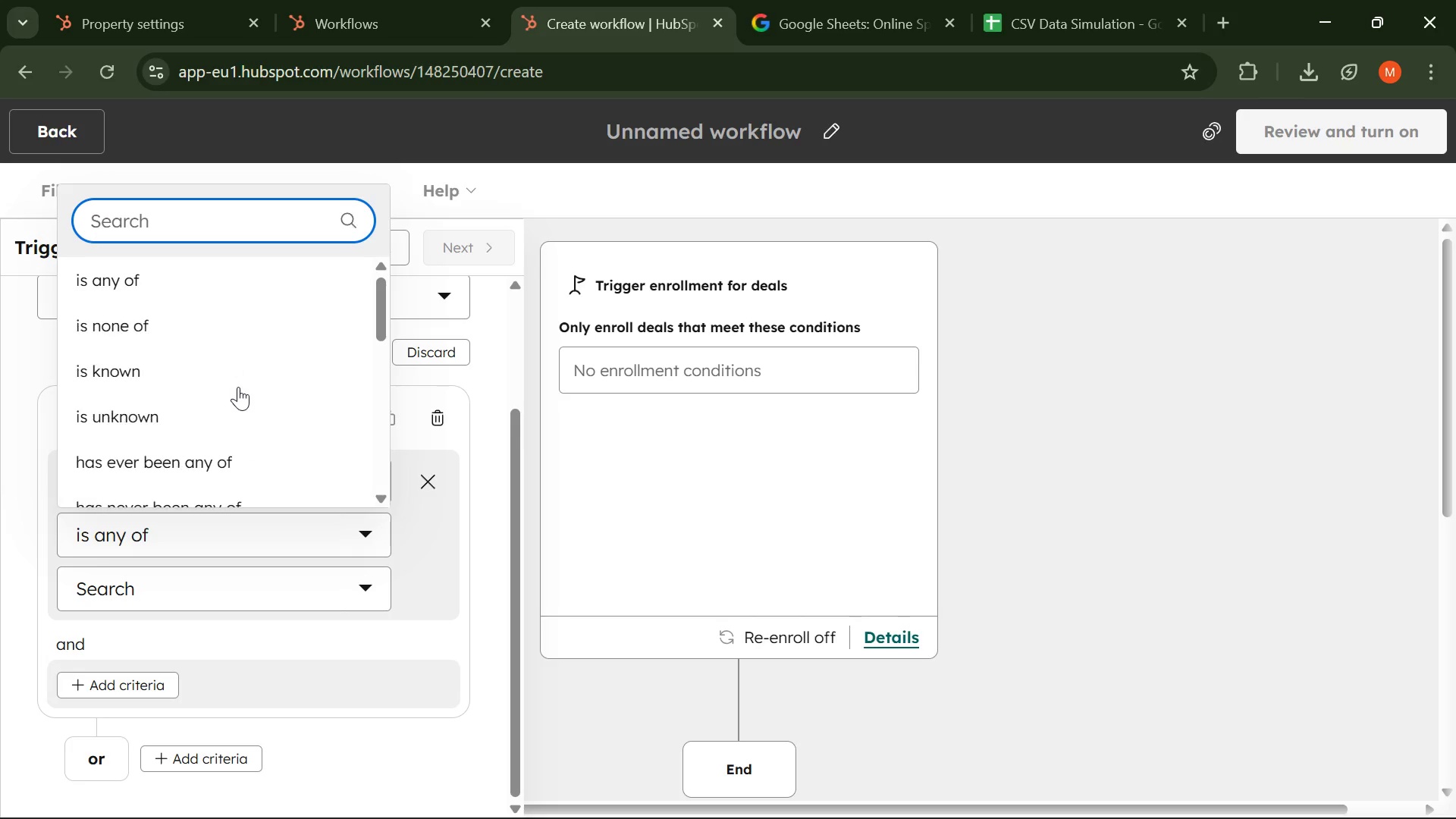 
key(Backspace)
 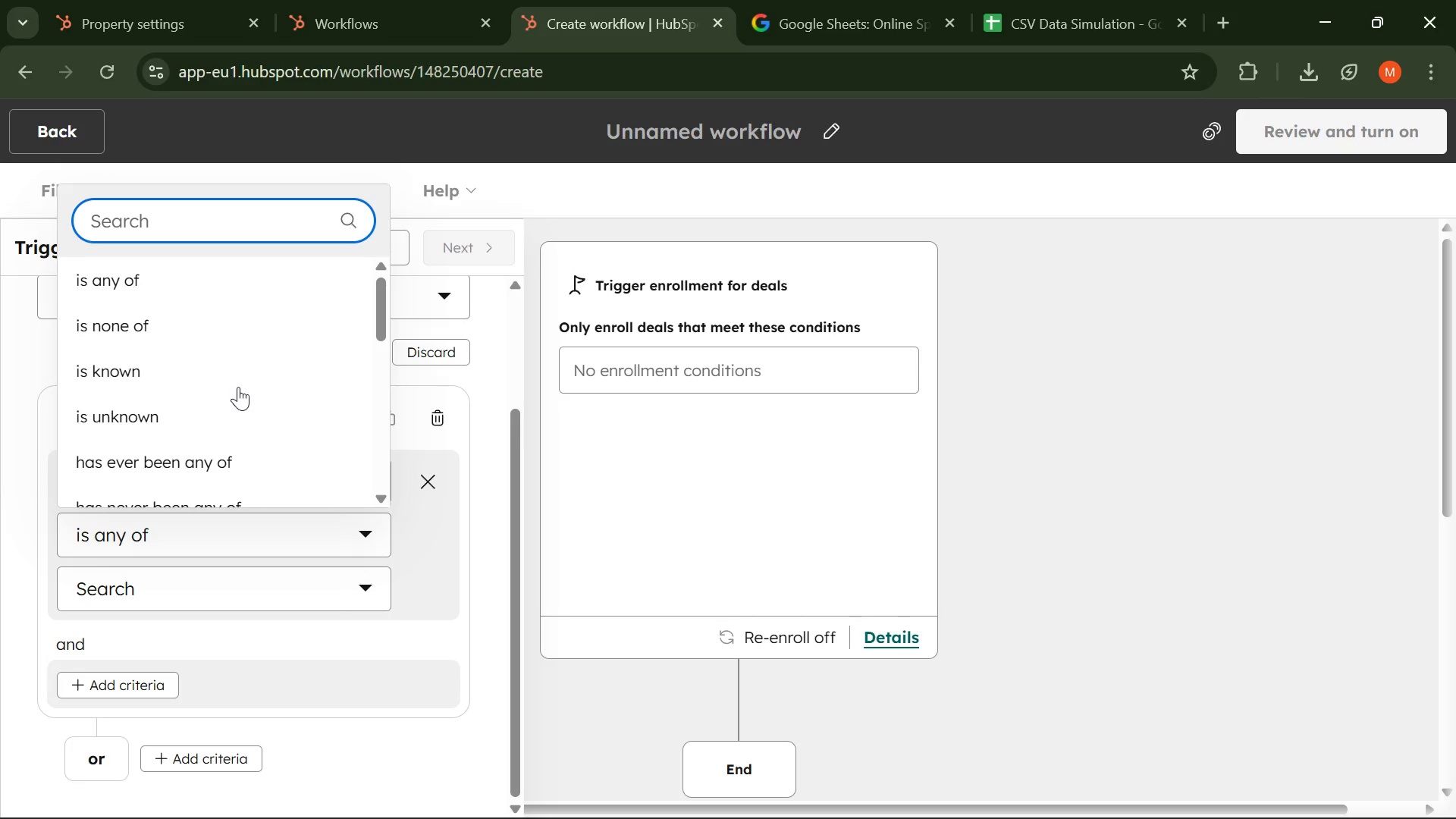 
key(Backspace)
 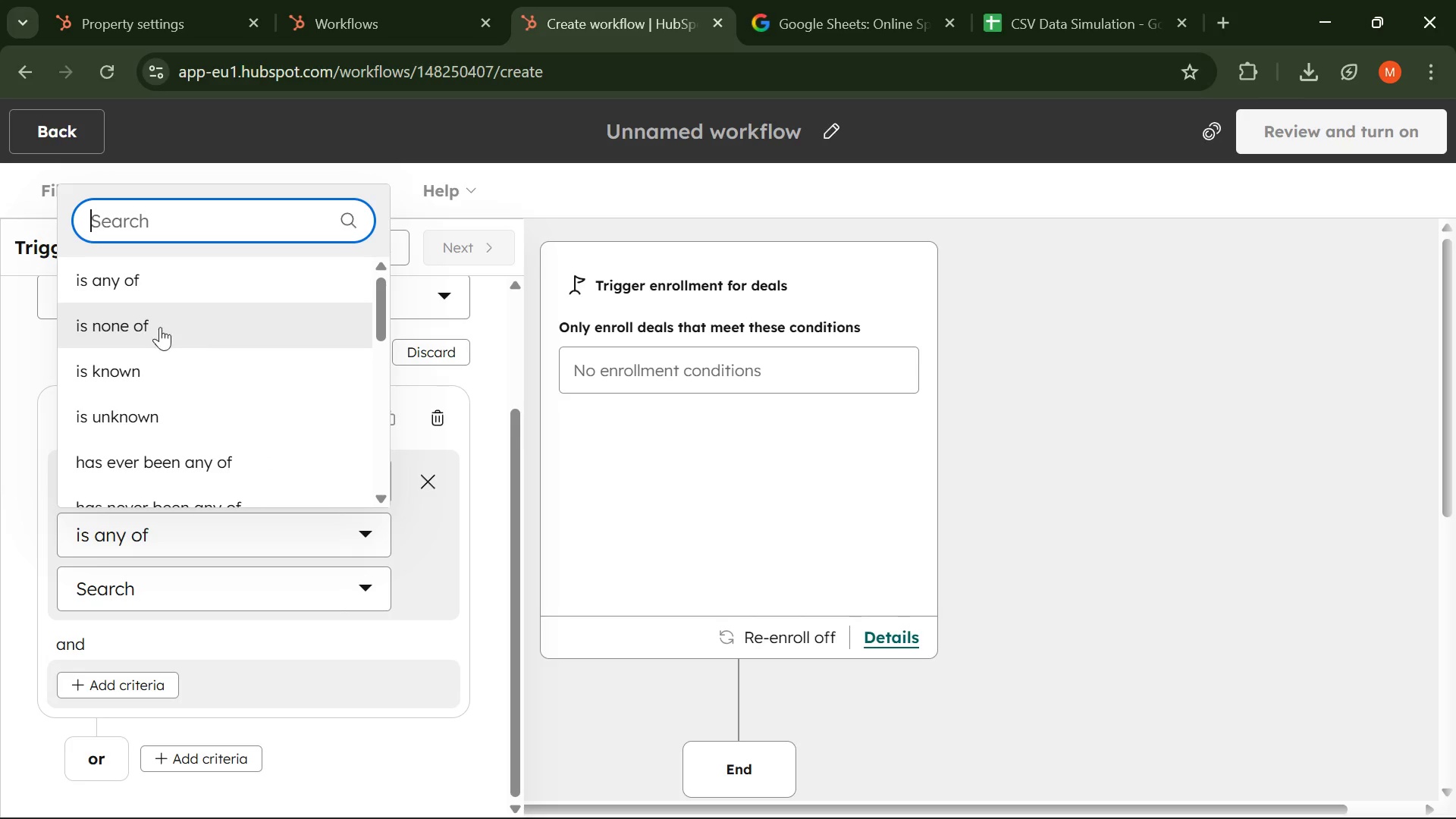 
left_click([118, 280])
 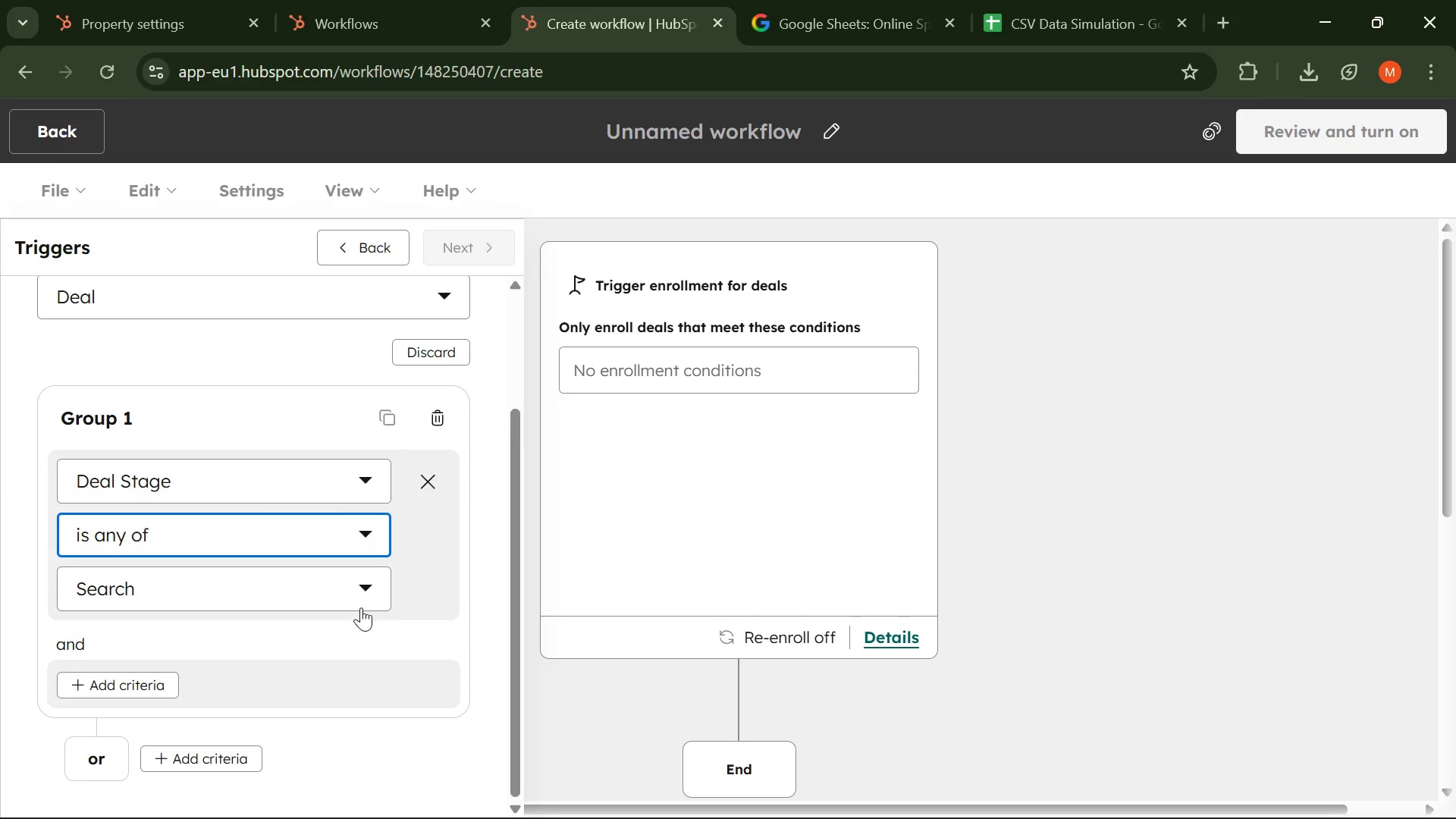 
left_click([361, 607])
 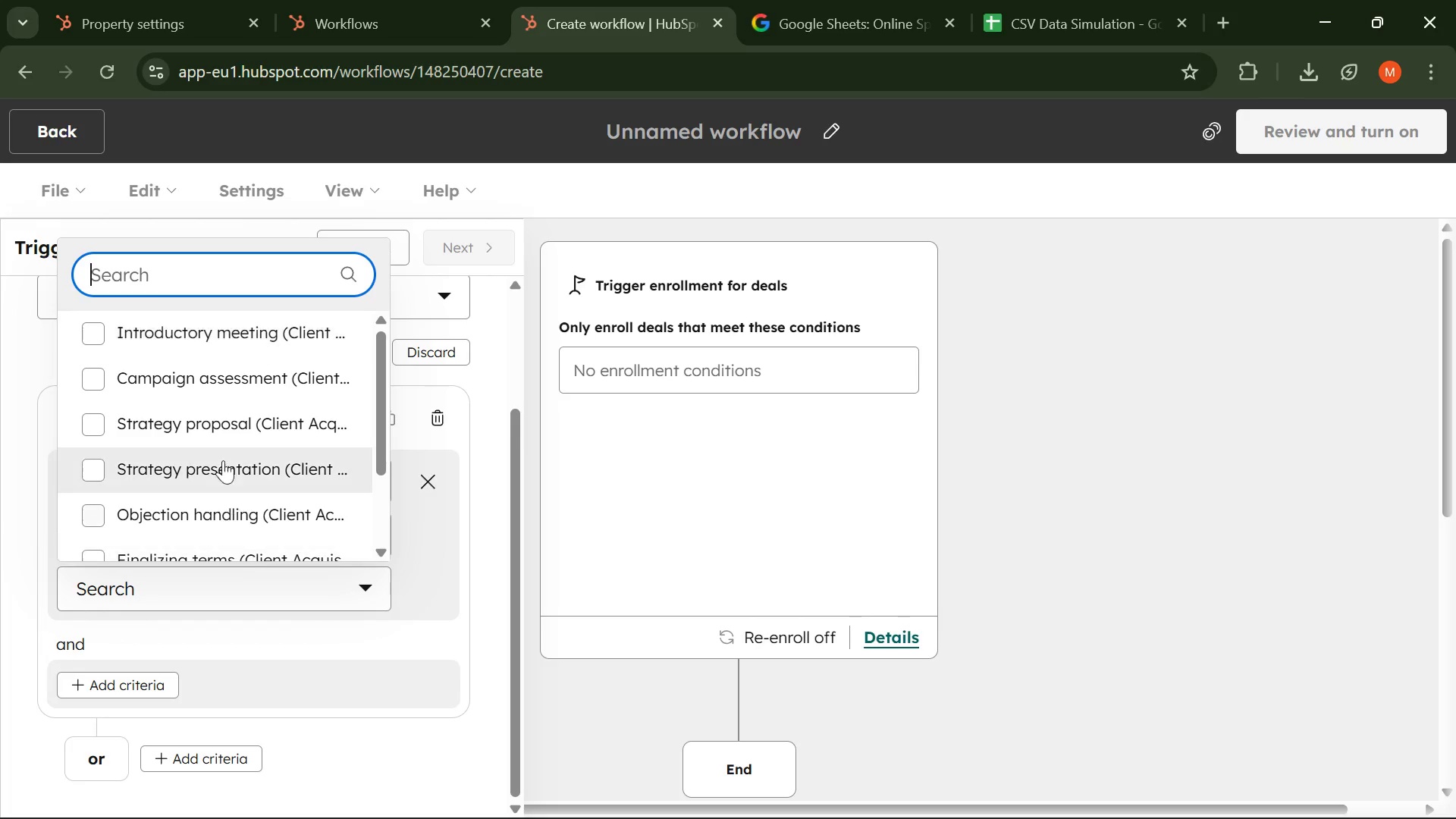 
type(Lead)
 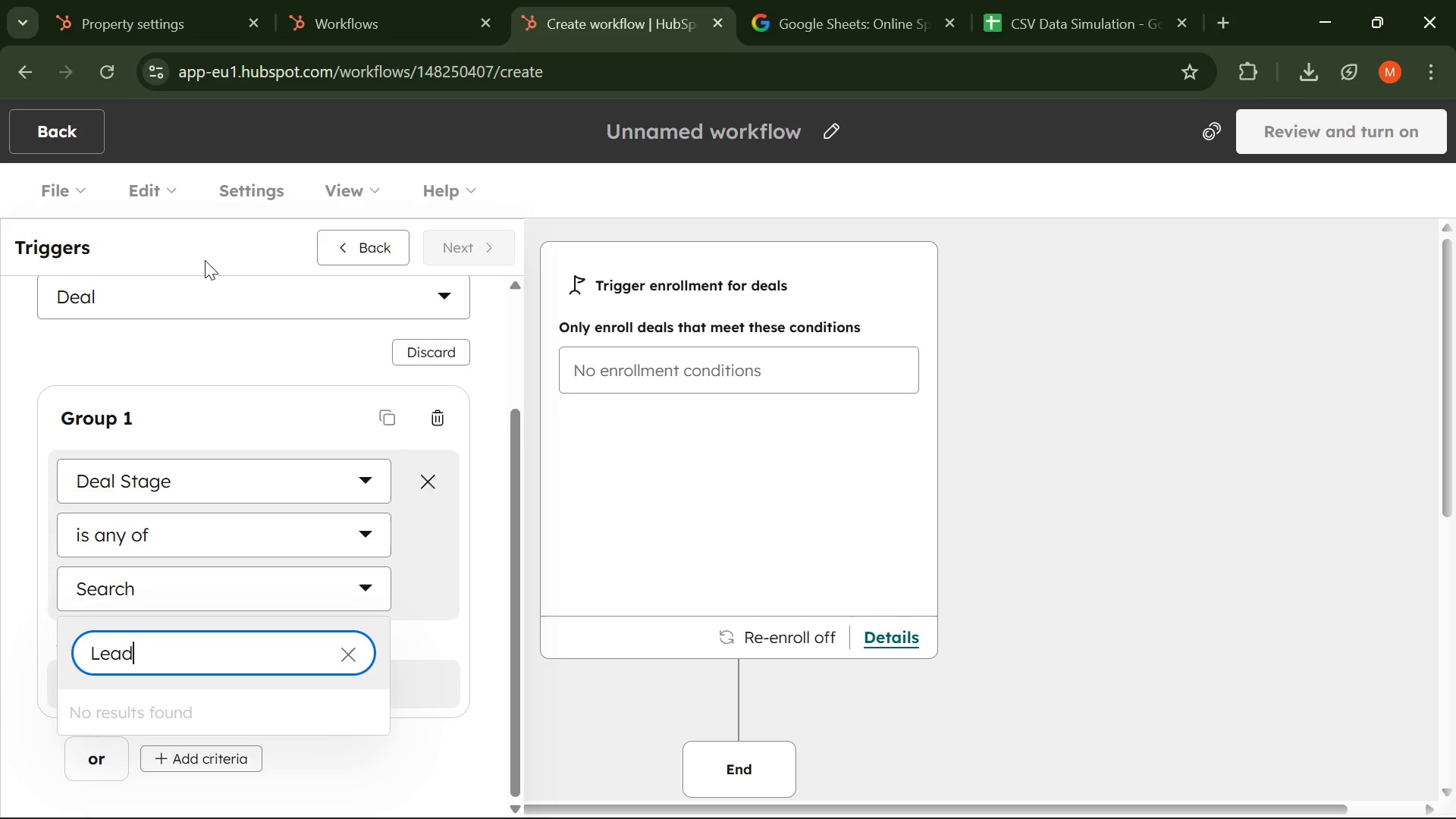 
wait(6.16)
 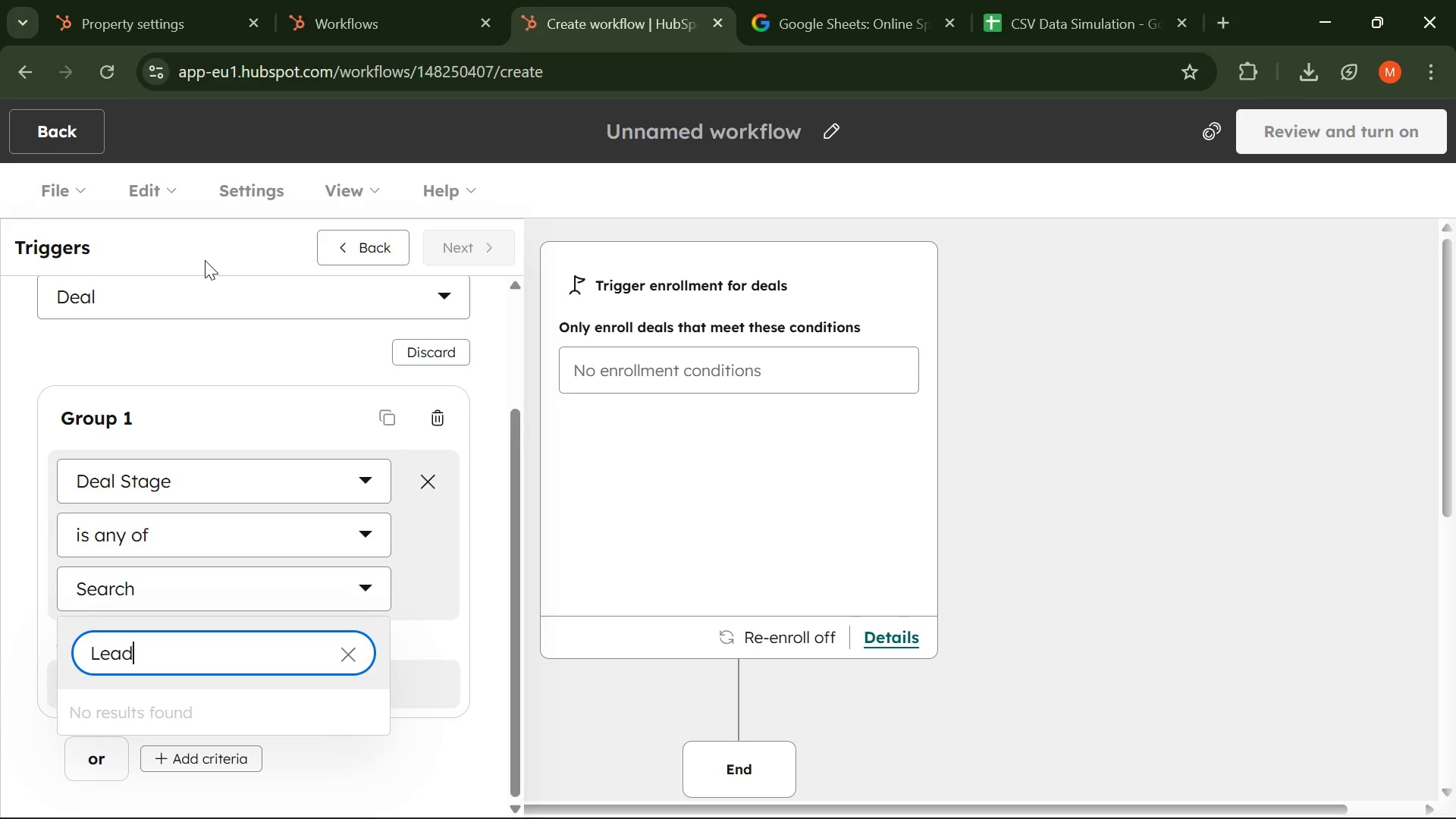 
key(Backspace)
key(Backspace)
key(Backspace)
key(Backspace)
type(Clo)
 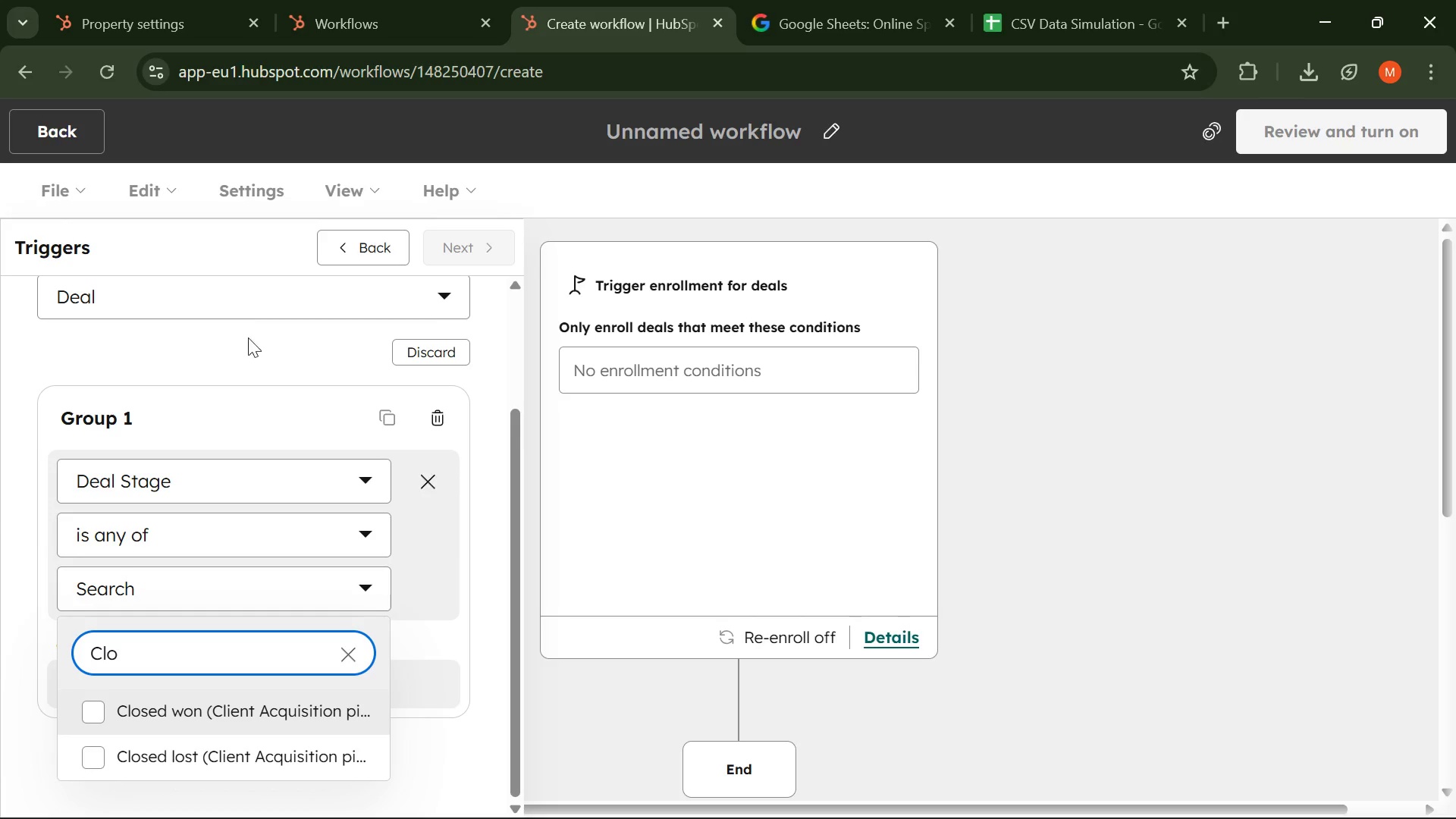 
wait(5.33)
 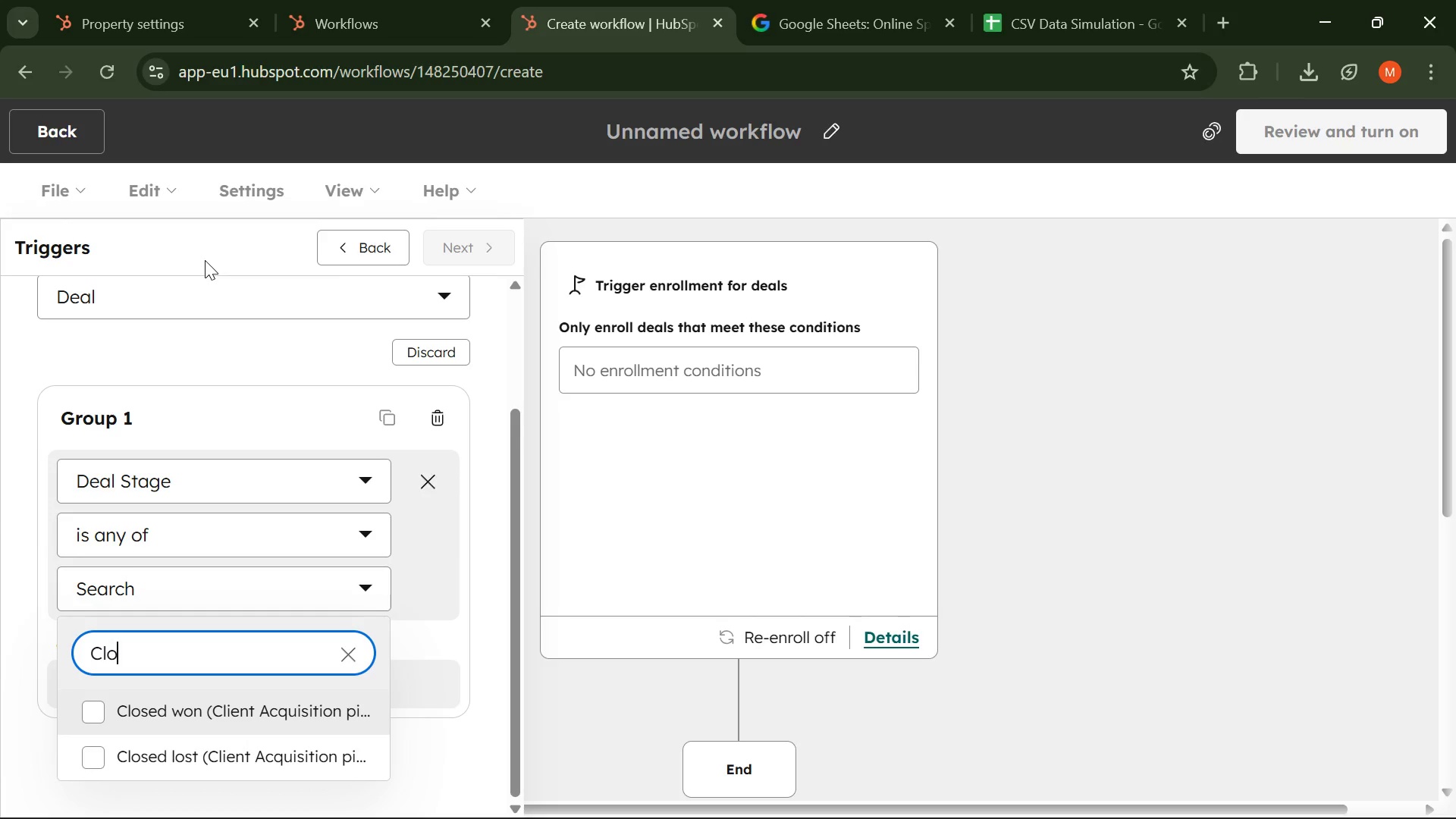 
left_click([342, 657])
 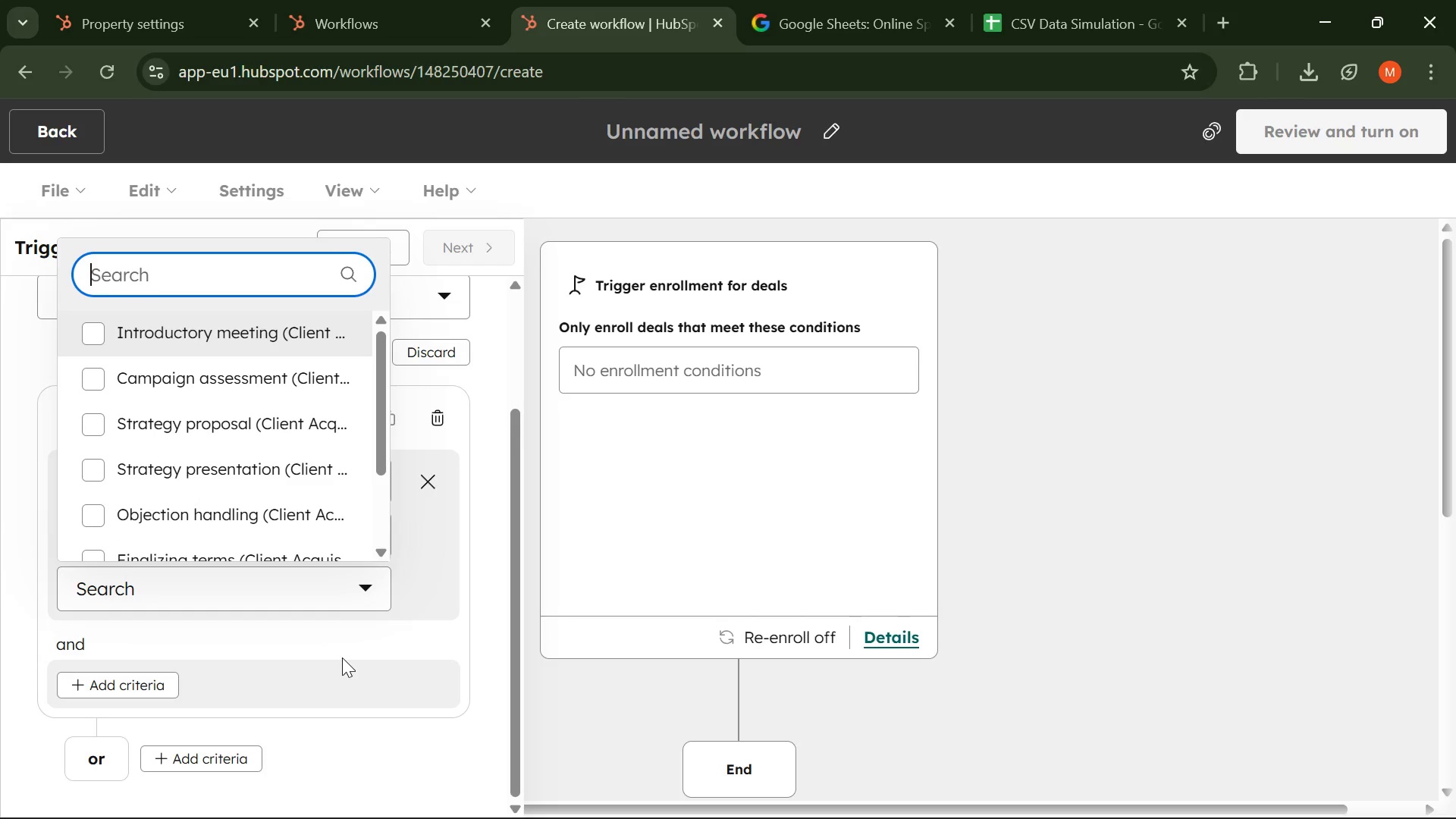 
type(L)
key(Backspace)
type(IN)
key(Backspace)
key(Backspace)
key(Backspace)
type(q)
key(Backspace)
type(QU)
key(Backspace)
type(ual)
key(Backspace)
key(Backspace)
key(Backspace)
key(Backspace)
key(Backspace)
key(Backspace)
type(Proposal sent )
key(Backspace)
key(Backspace)
key(Backspace)
key(Backspace)
 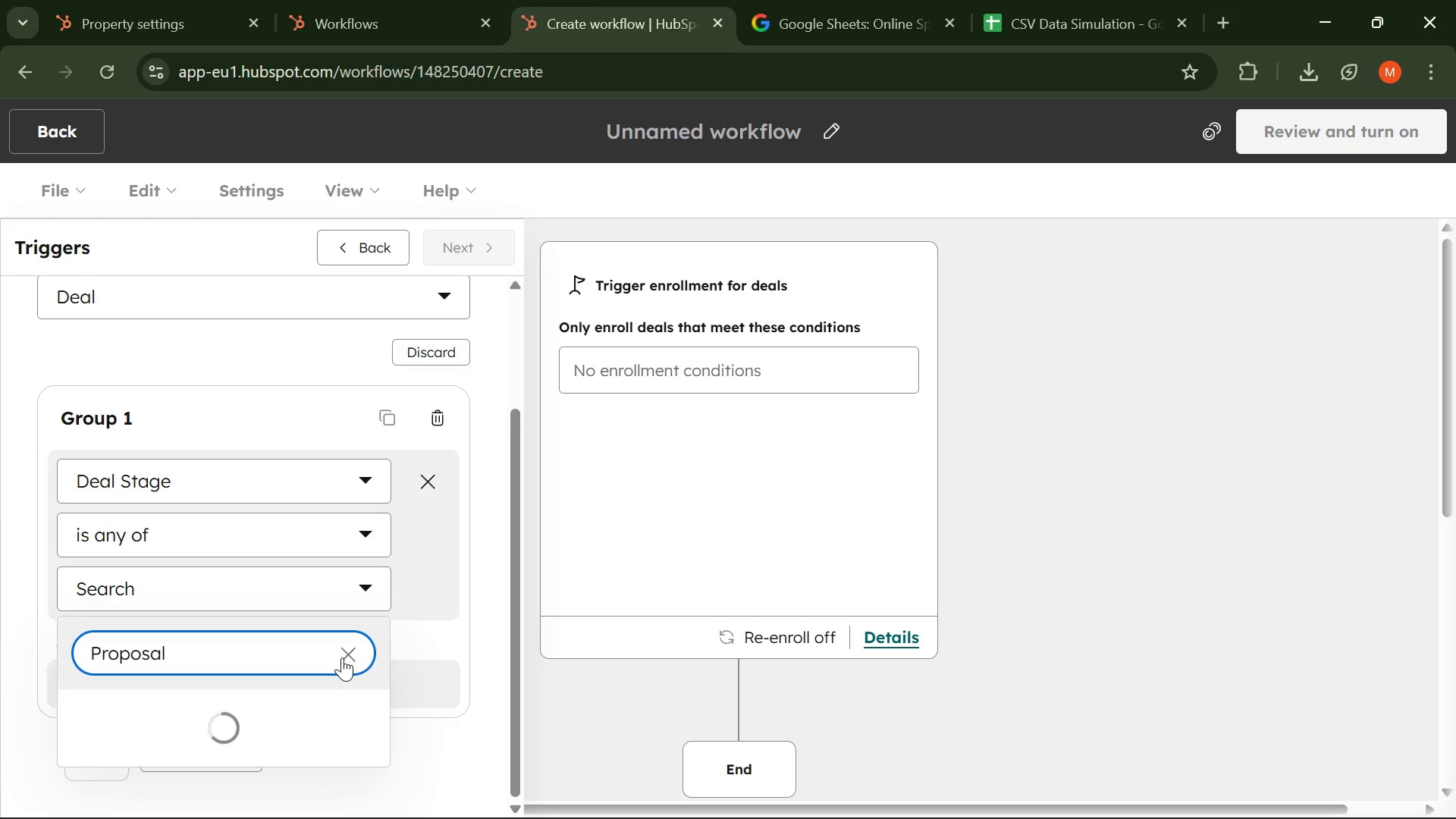 
hold_key(key=Backspace, duration=1.5)
 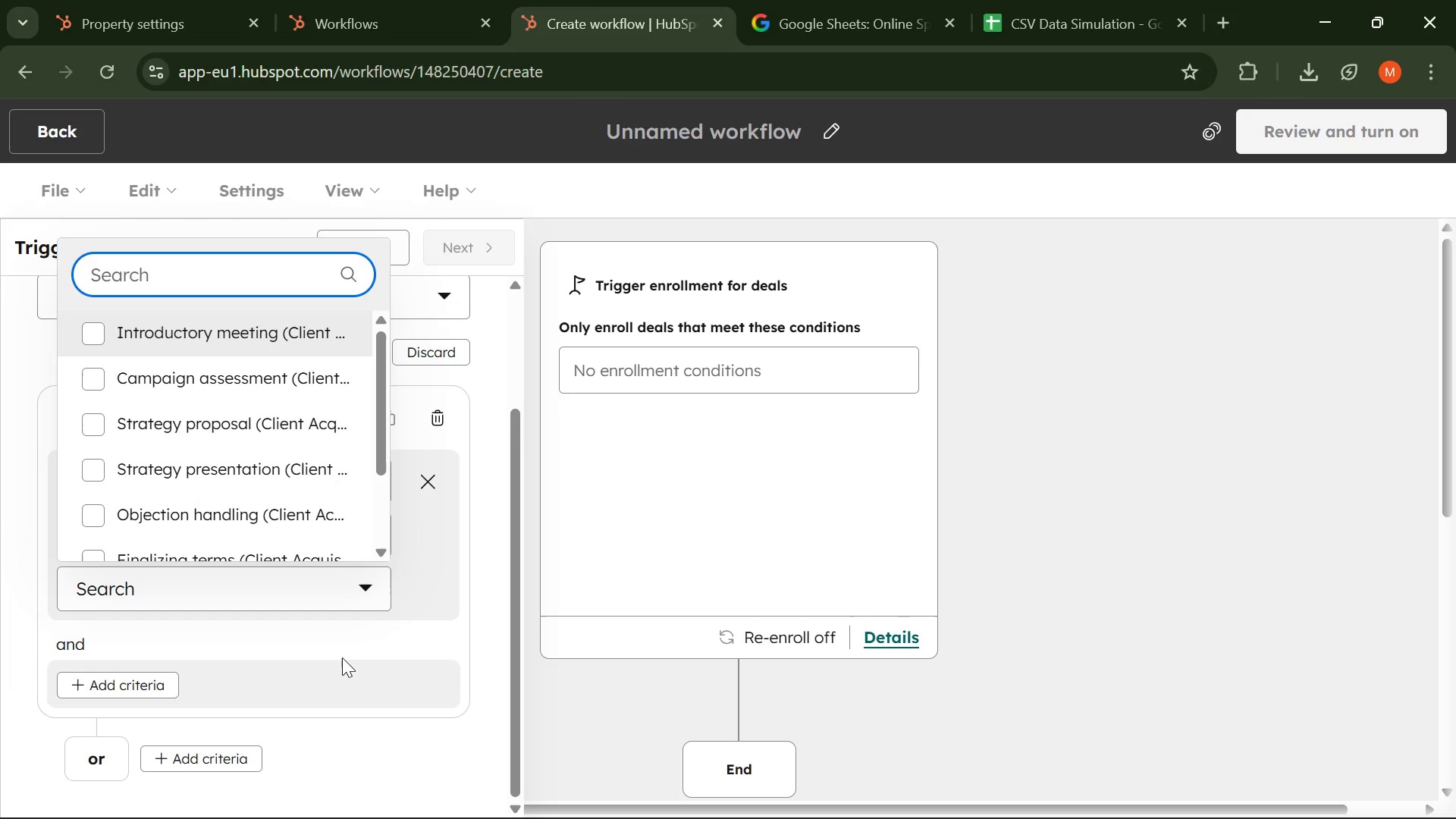 
hold_key(key=Backspace, duration=0.47)
 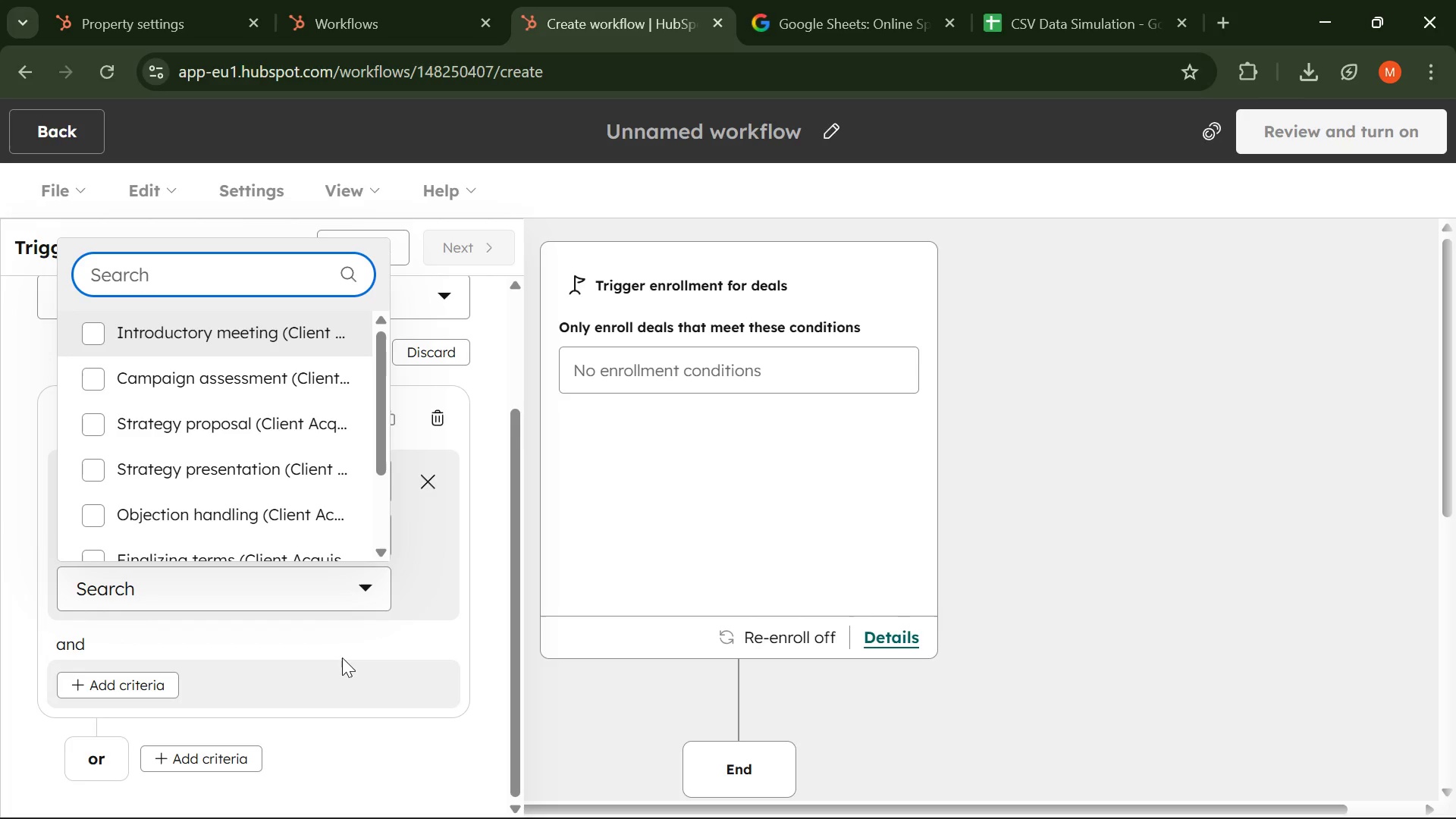 
wait(60.66)
 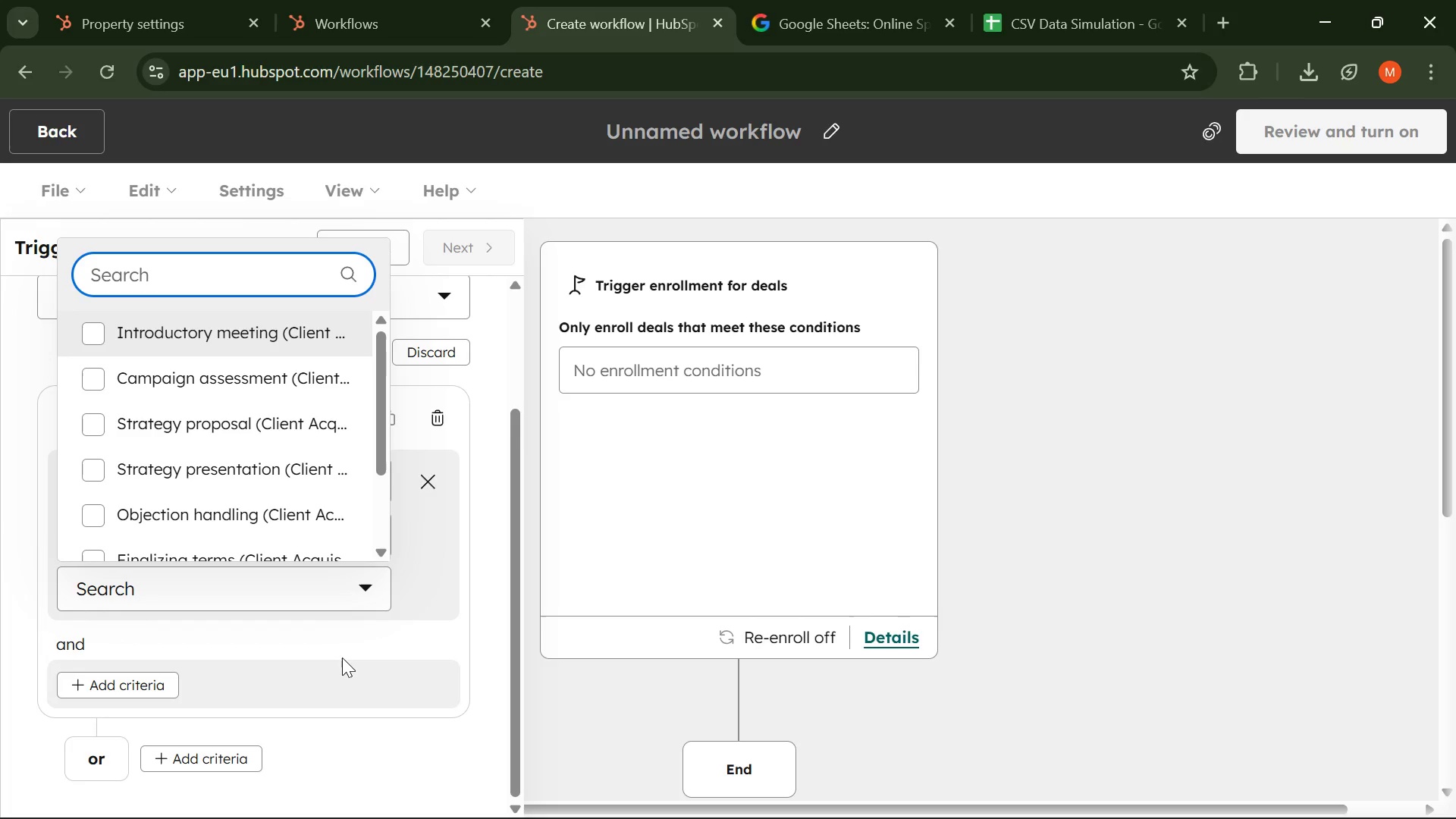 
left_click([1455, 705])
 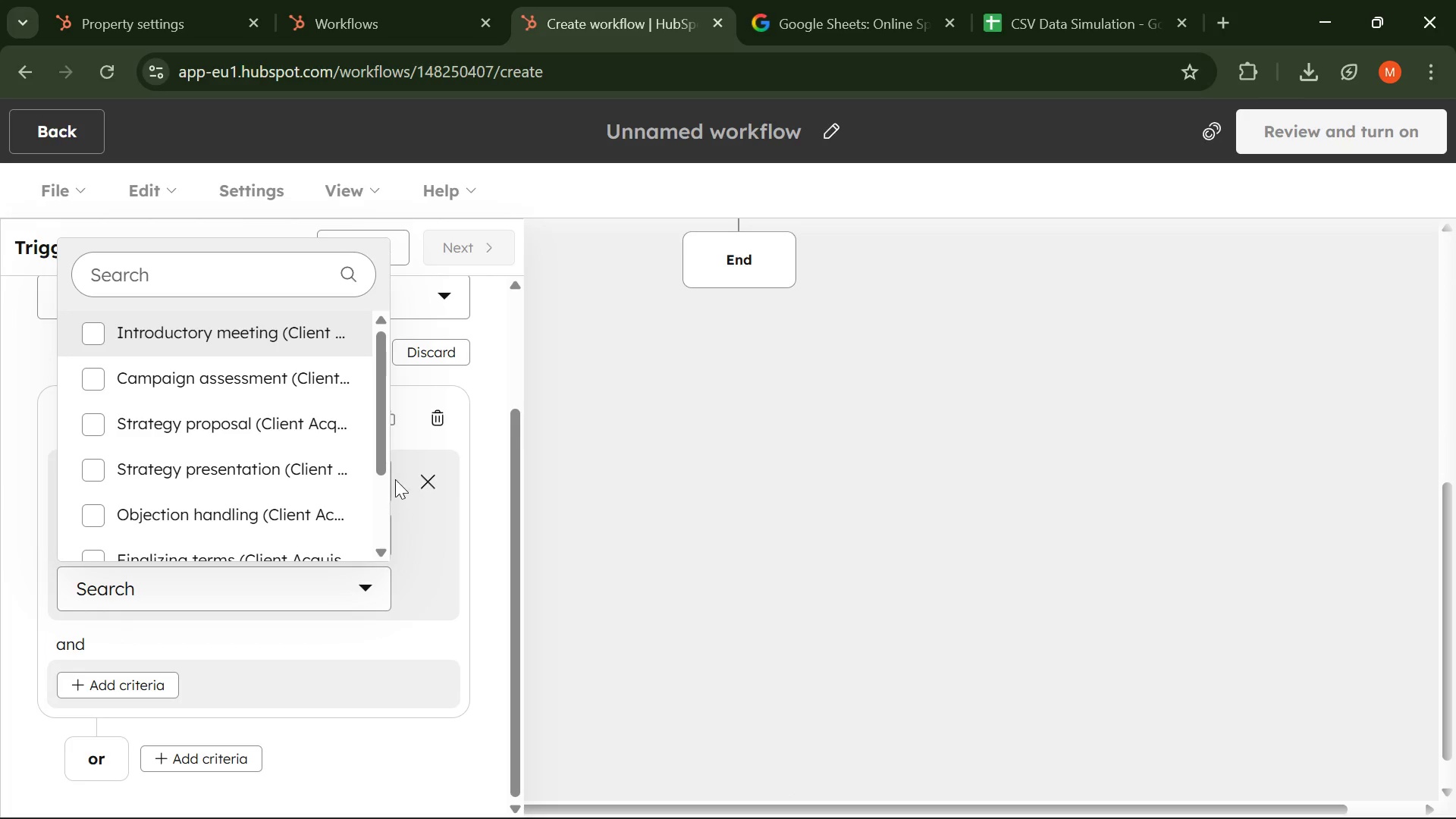 
left_click([419, 485])
 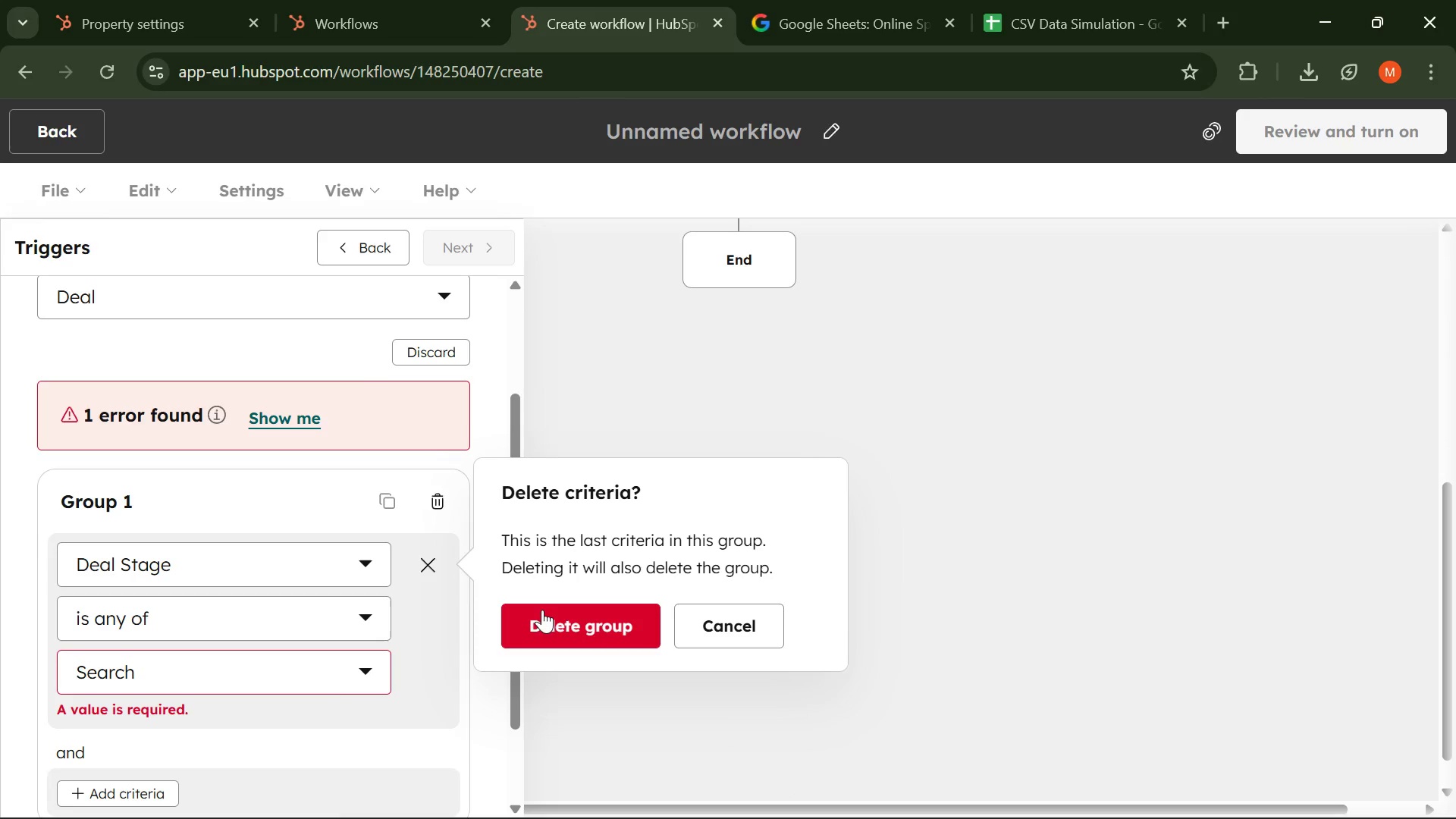 
left_click([546, 623])
 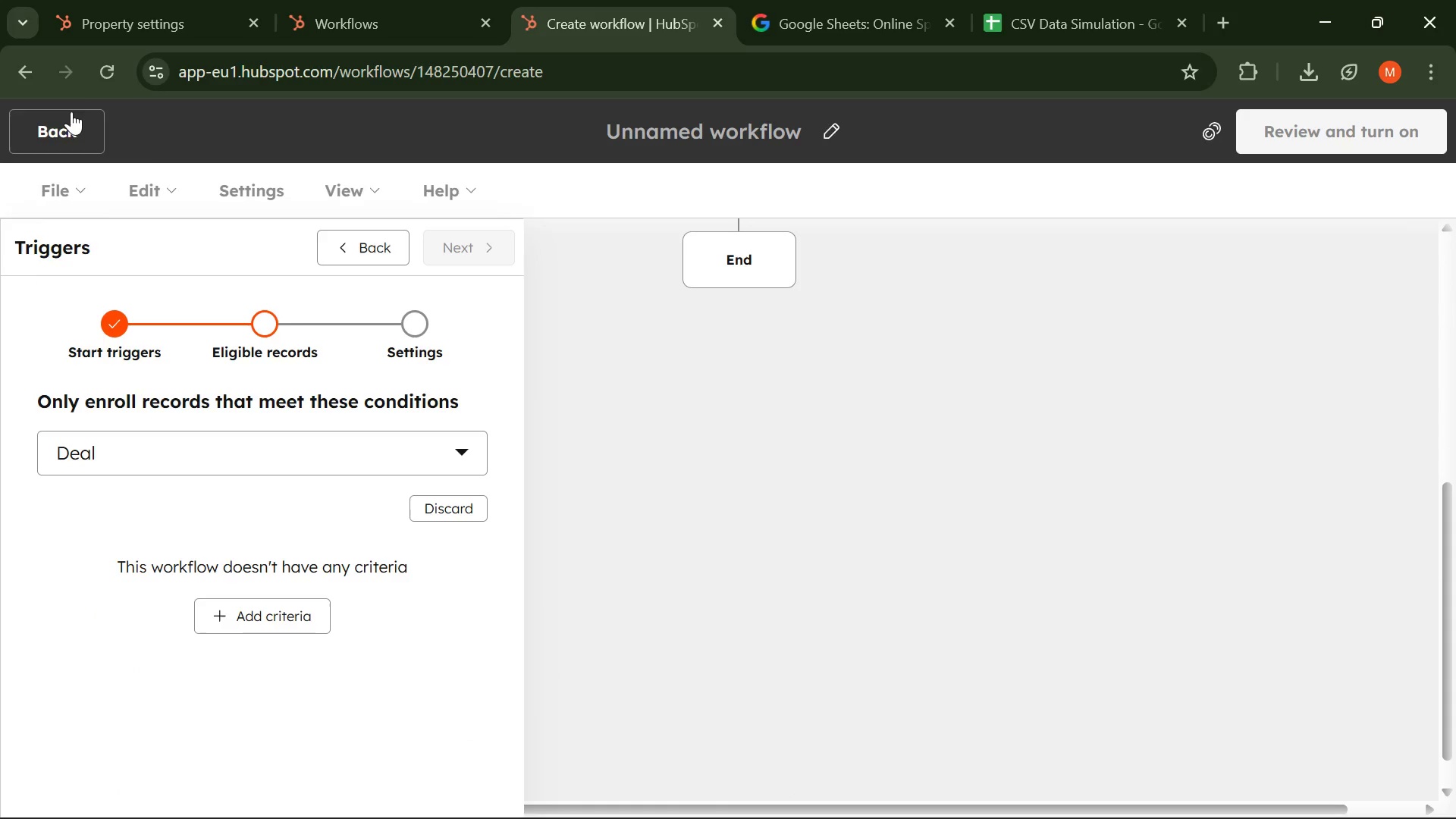 
left_click([70, 111])
 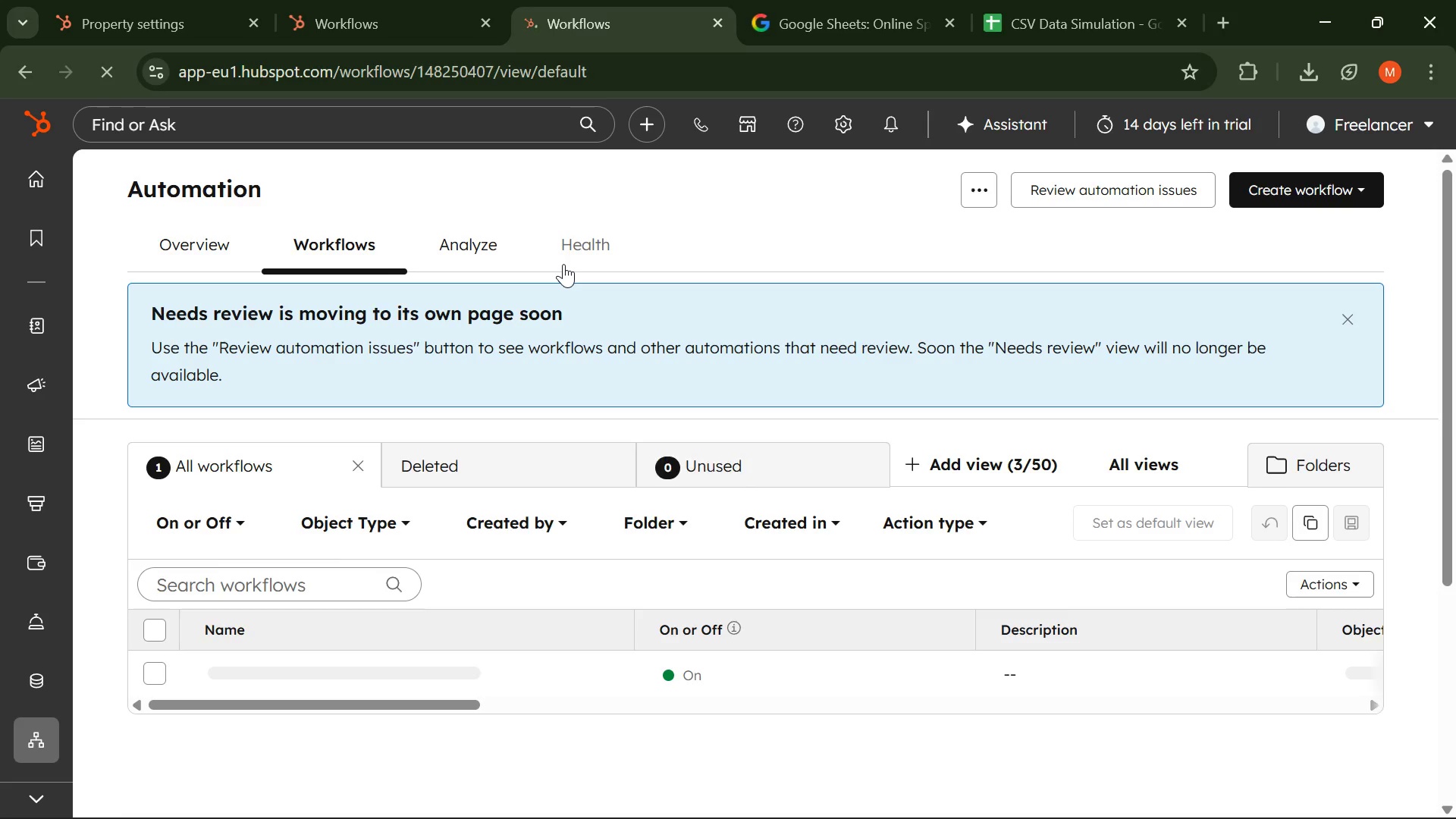 
wait(7.08)
 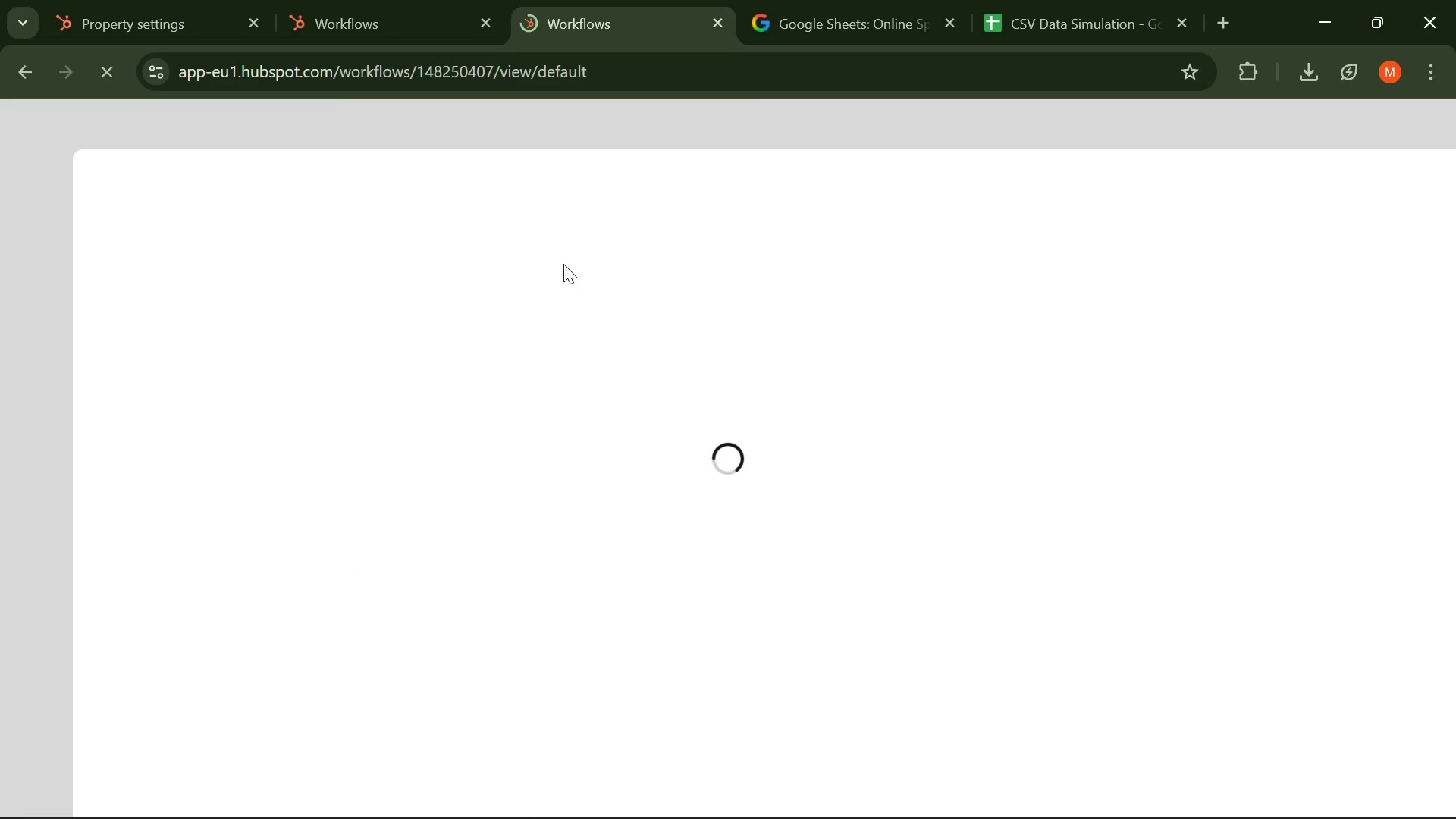 
scroll: coordinate [536, 582], scroll_direction: down, amount: 1.0
 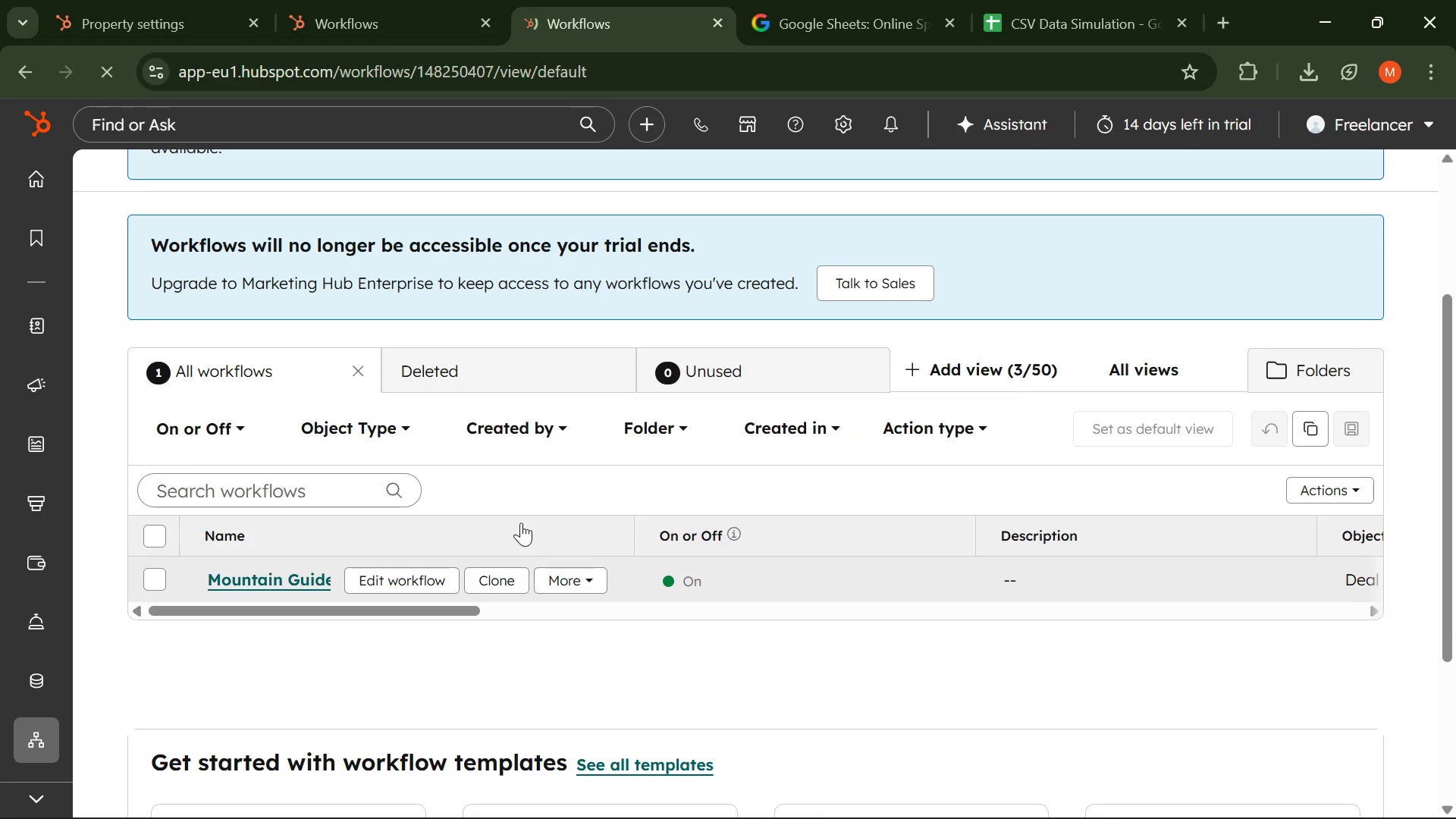 
scroll: coordinate [519, 504], scroll_direction: up, amount: 2.0
 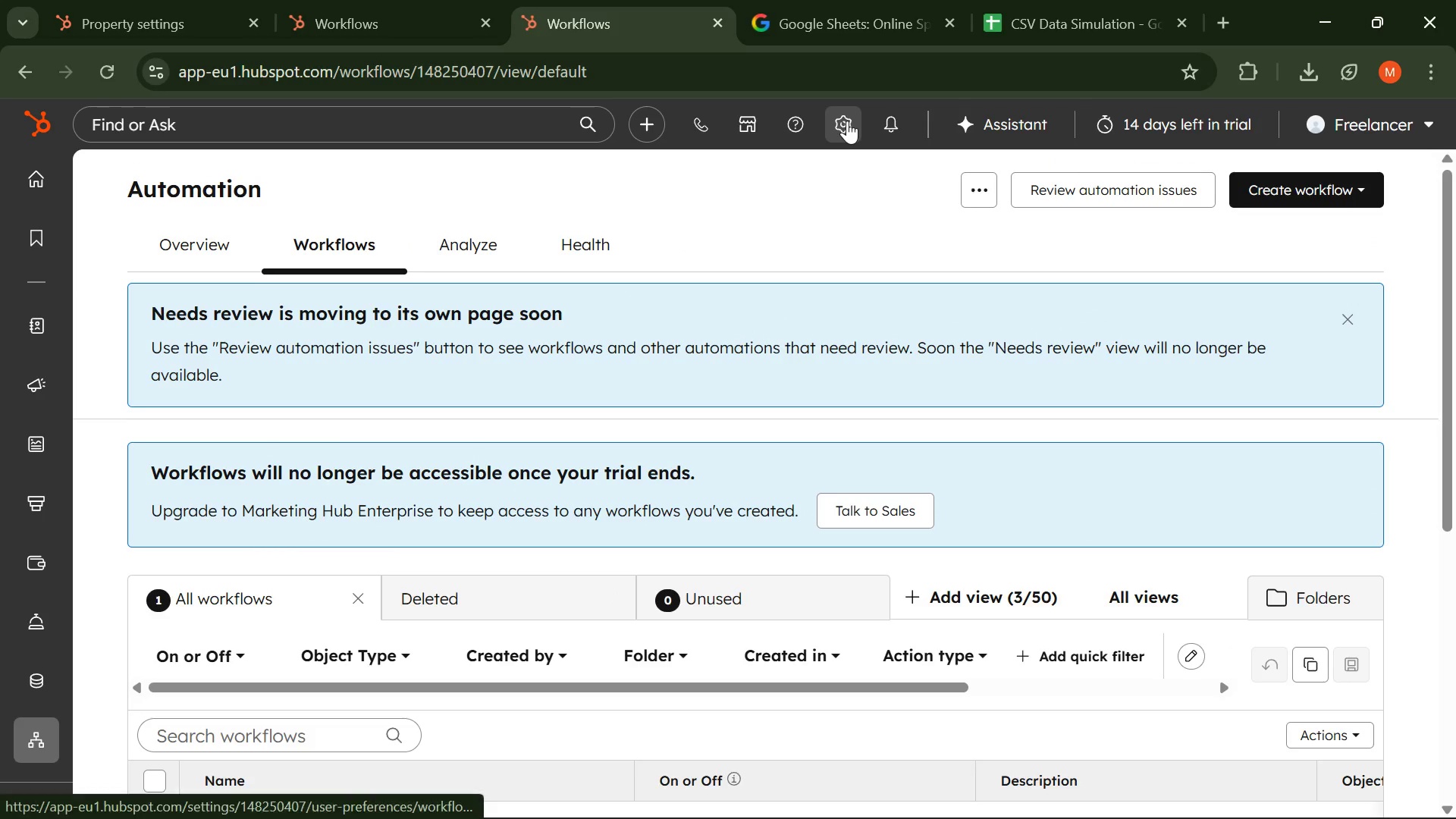 
left_click([847, 121])
 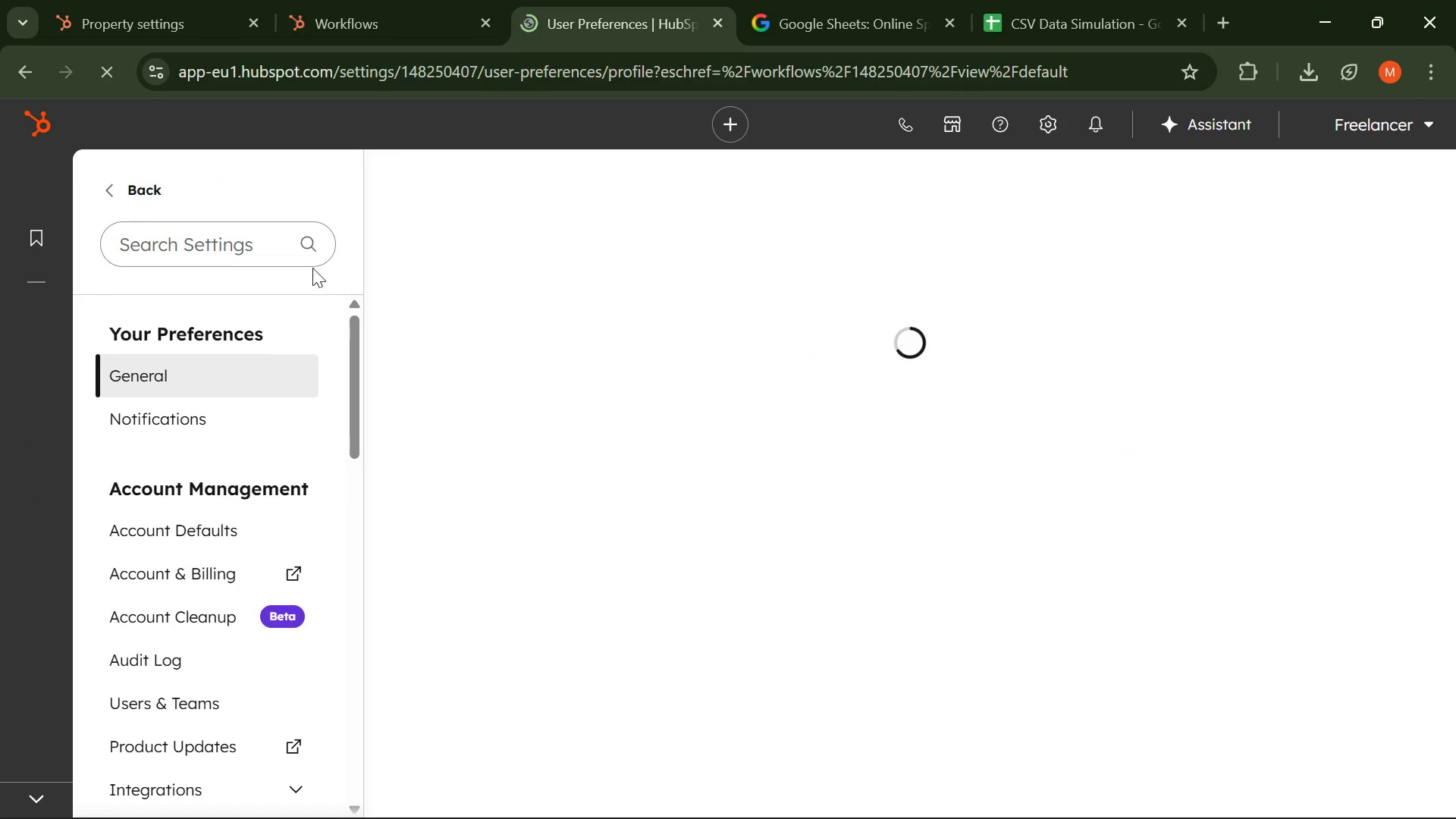 
scroll: coordinate [92, 397], scroll_direction: down, amount: 4.0
 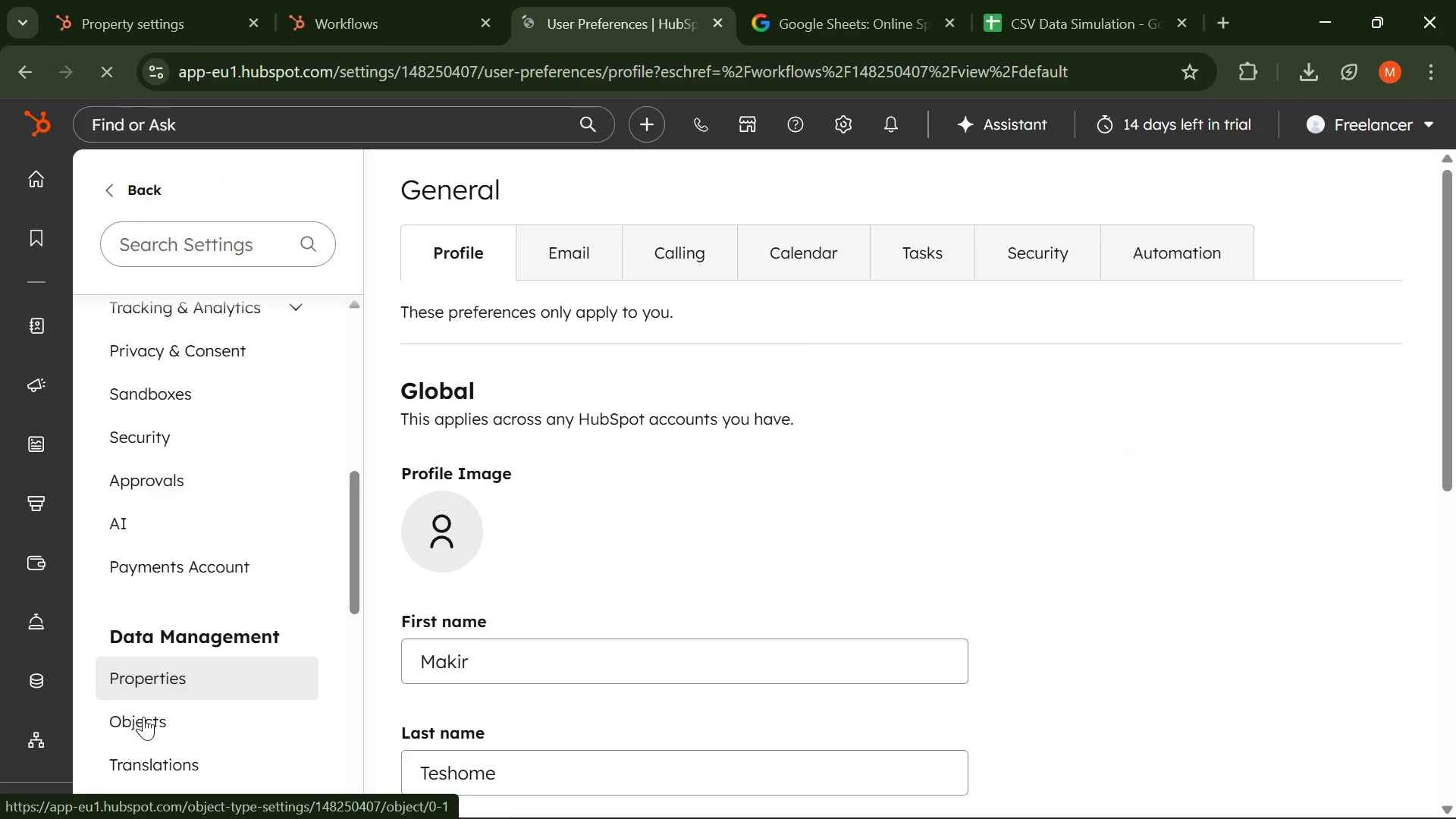 
left_click([143, 717])
 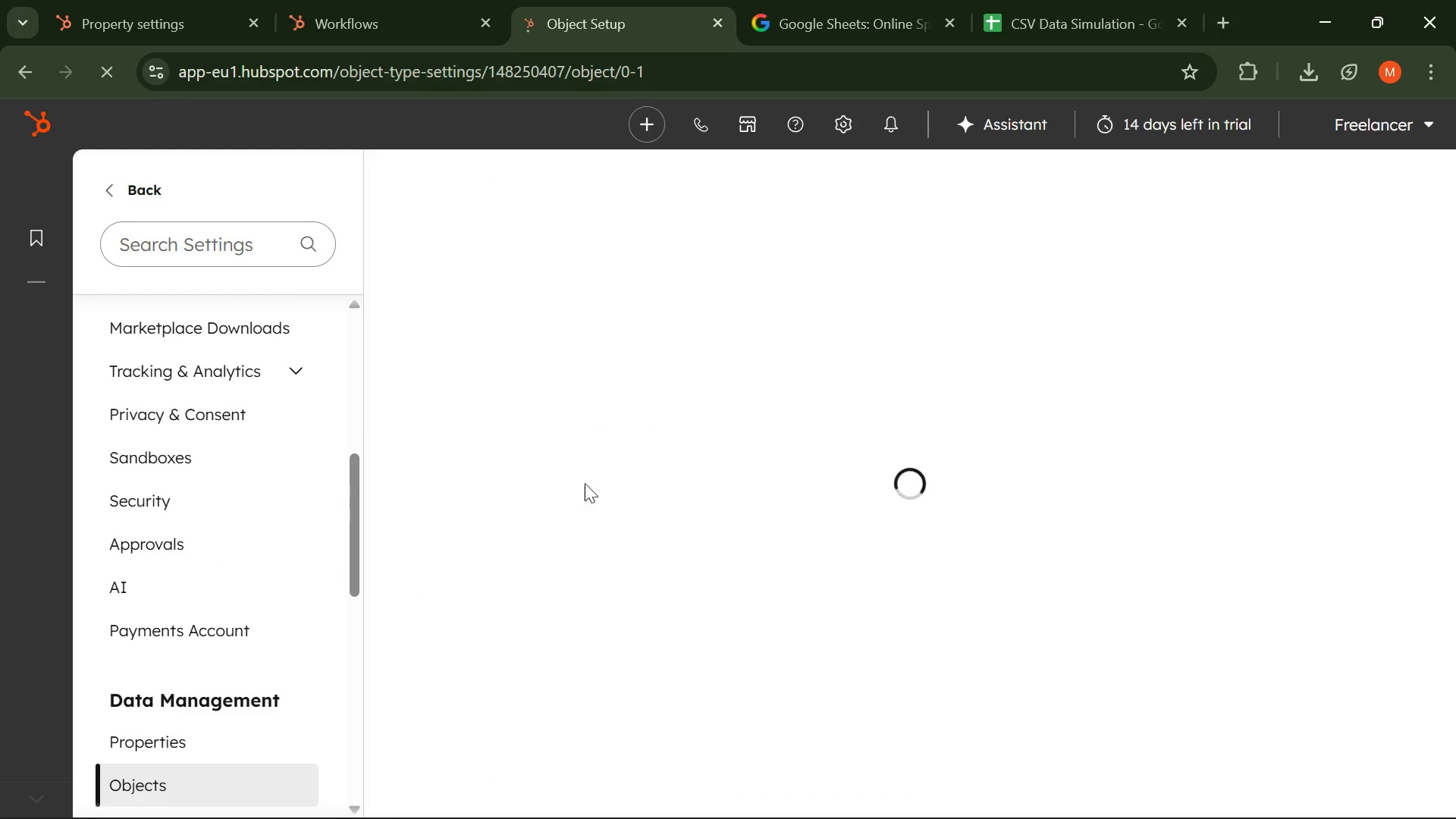 
mouse_move([672, 312])
 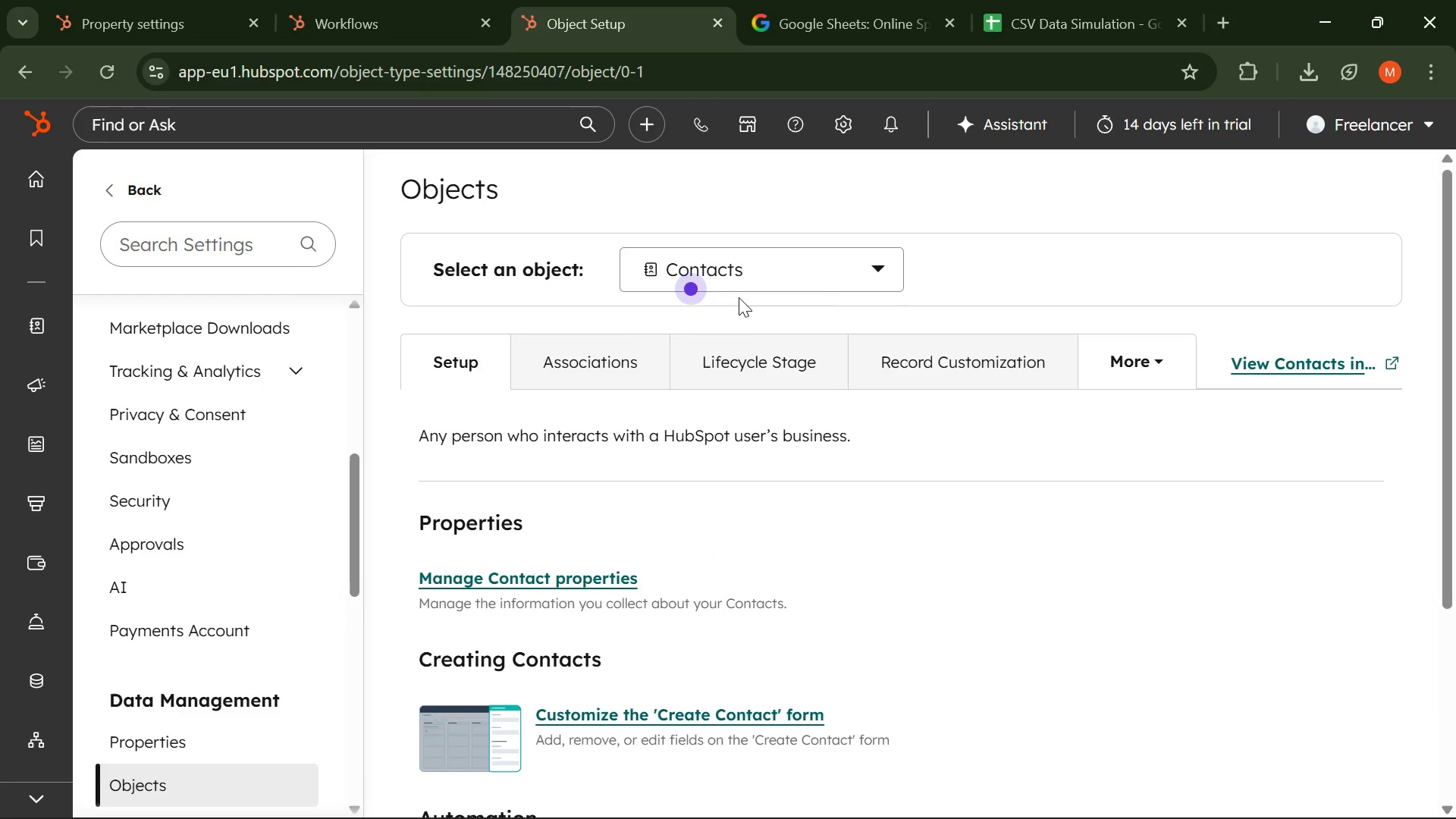 
left_click([831, 281])
 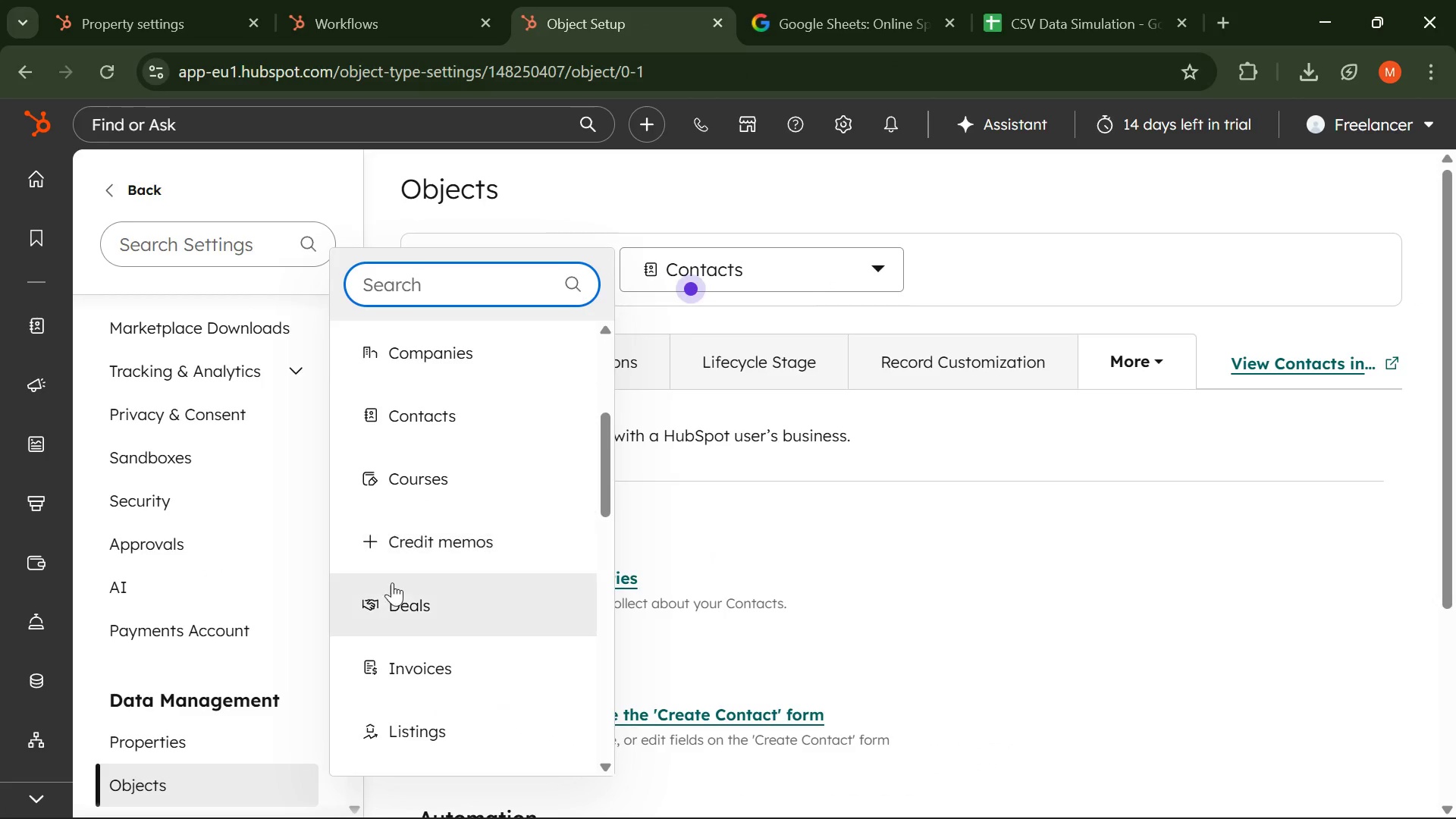 
left_click([380, 626])
 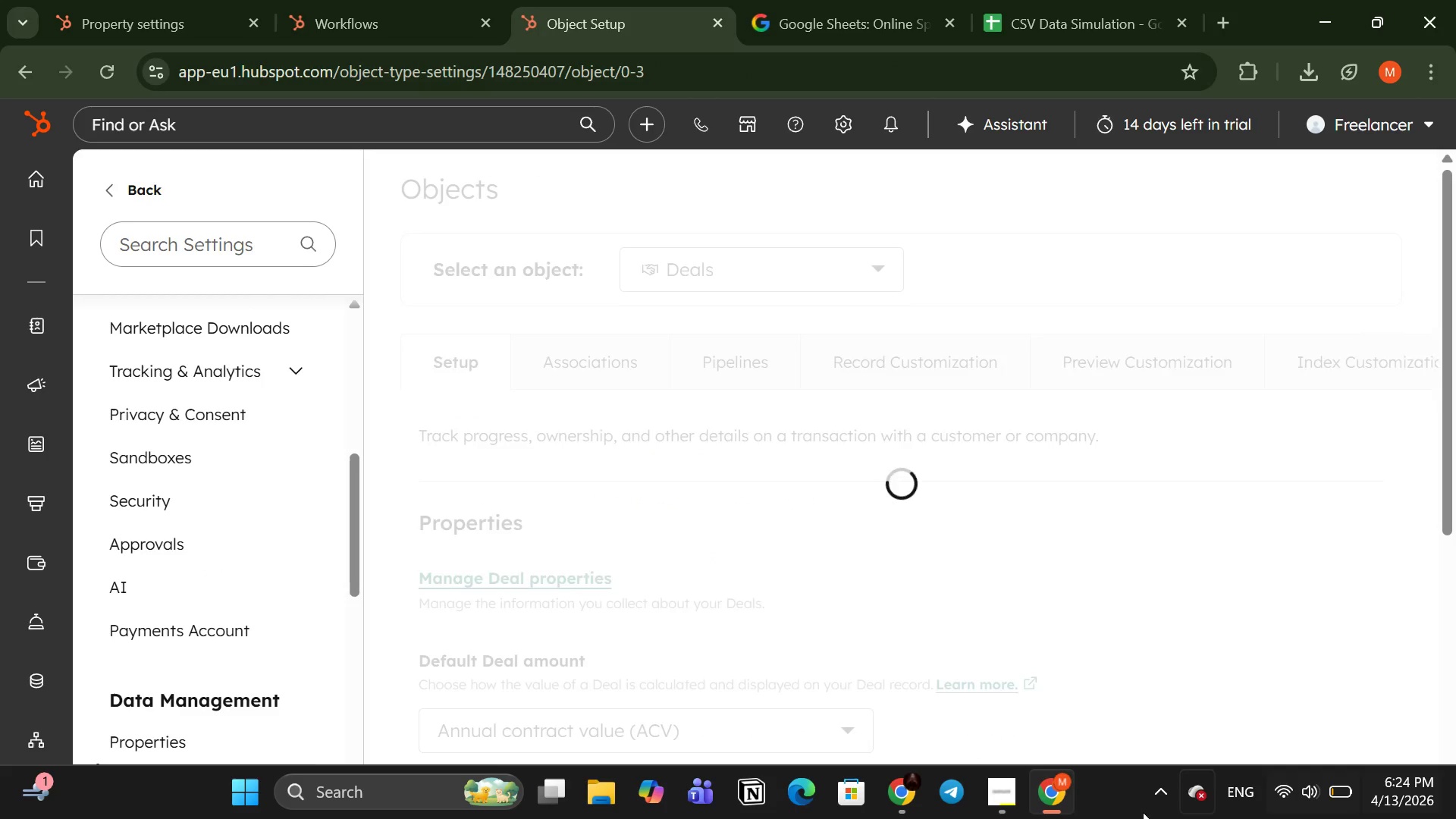 
left_click([994, 801])